 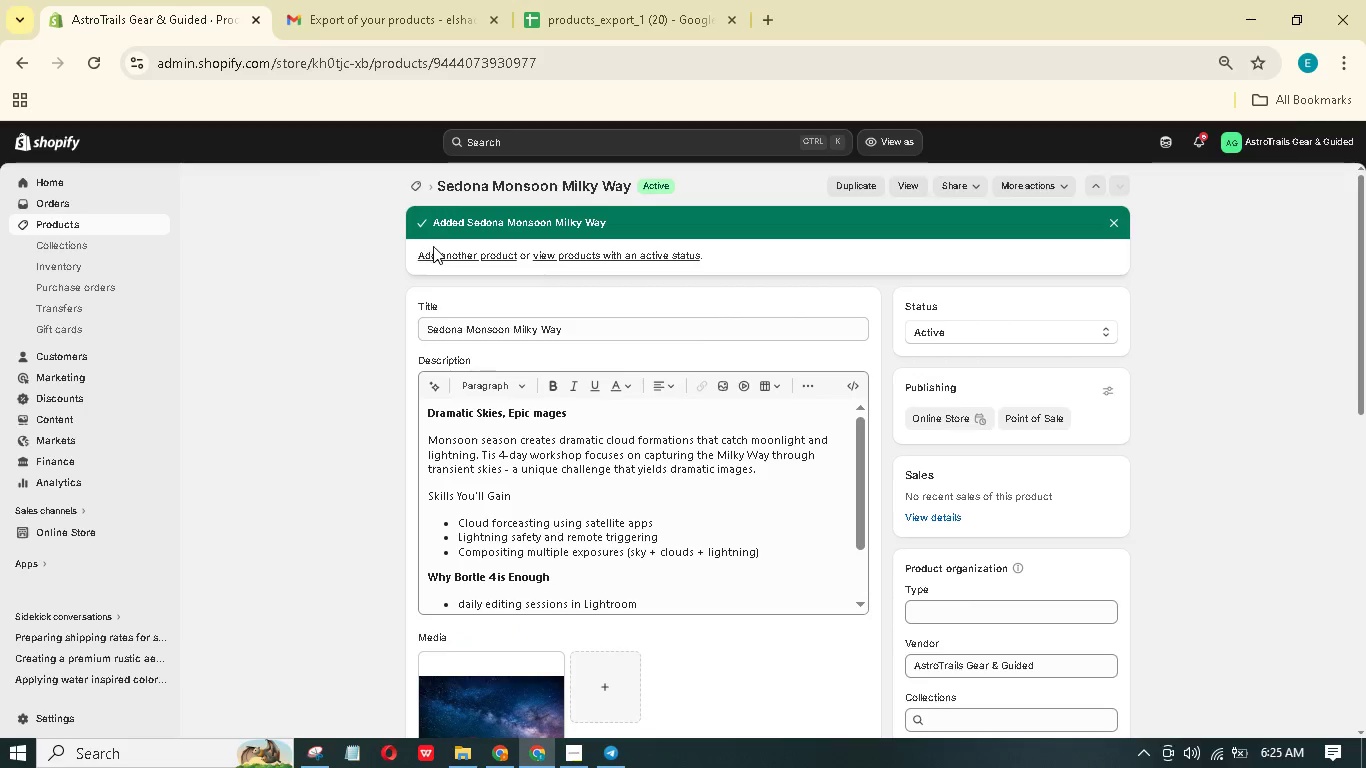 
left_click([440, 259])
 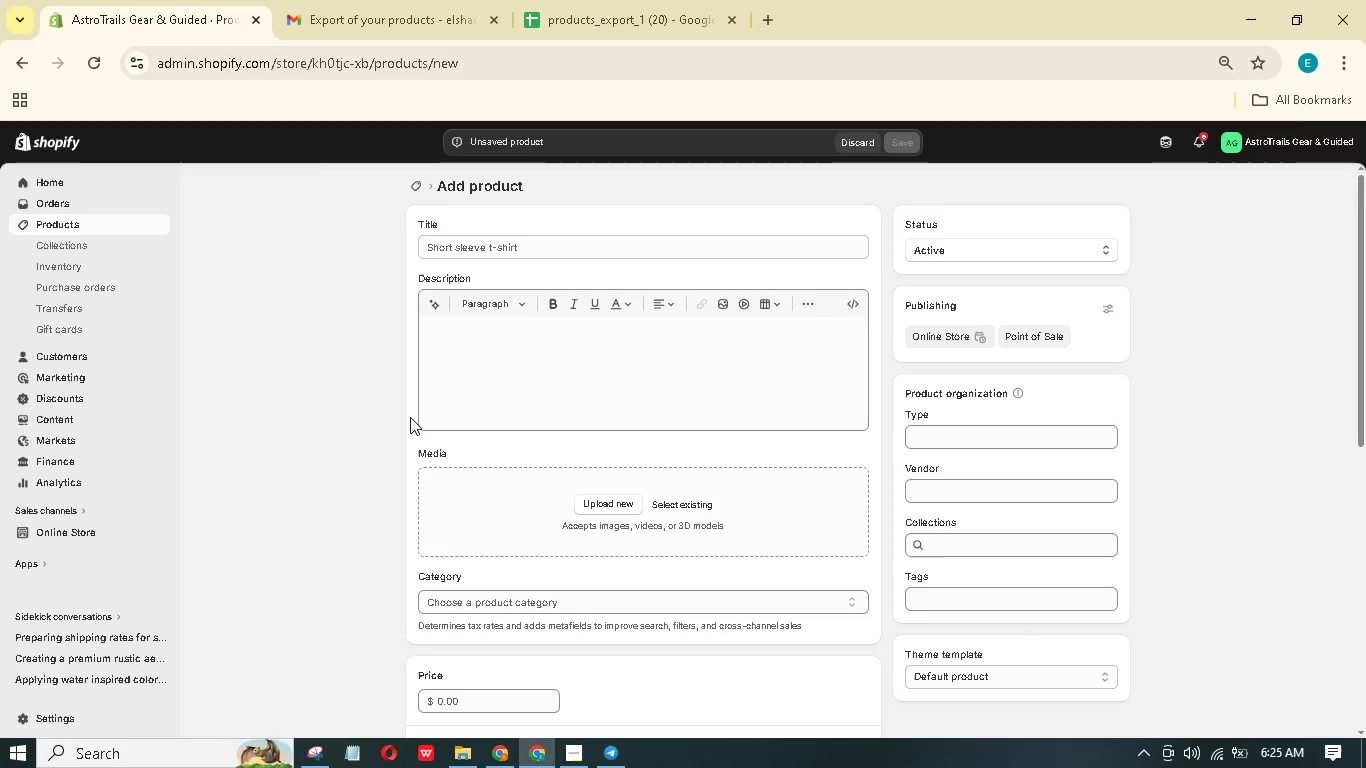 
wait(6.53)
 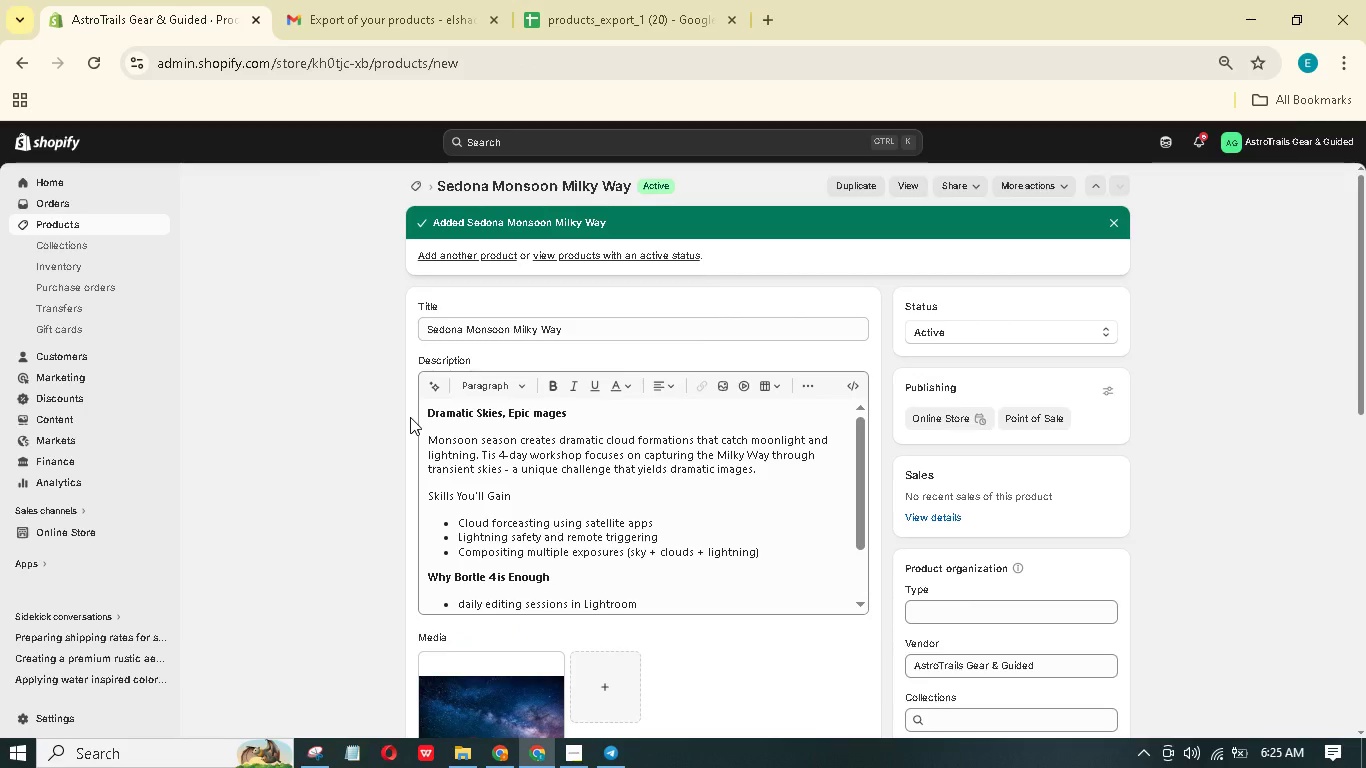 
hold_key(key=ShiftLeft, duration=1.5)
 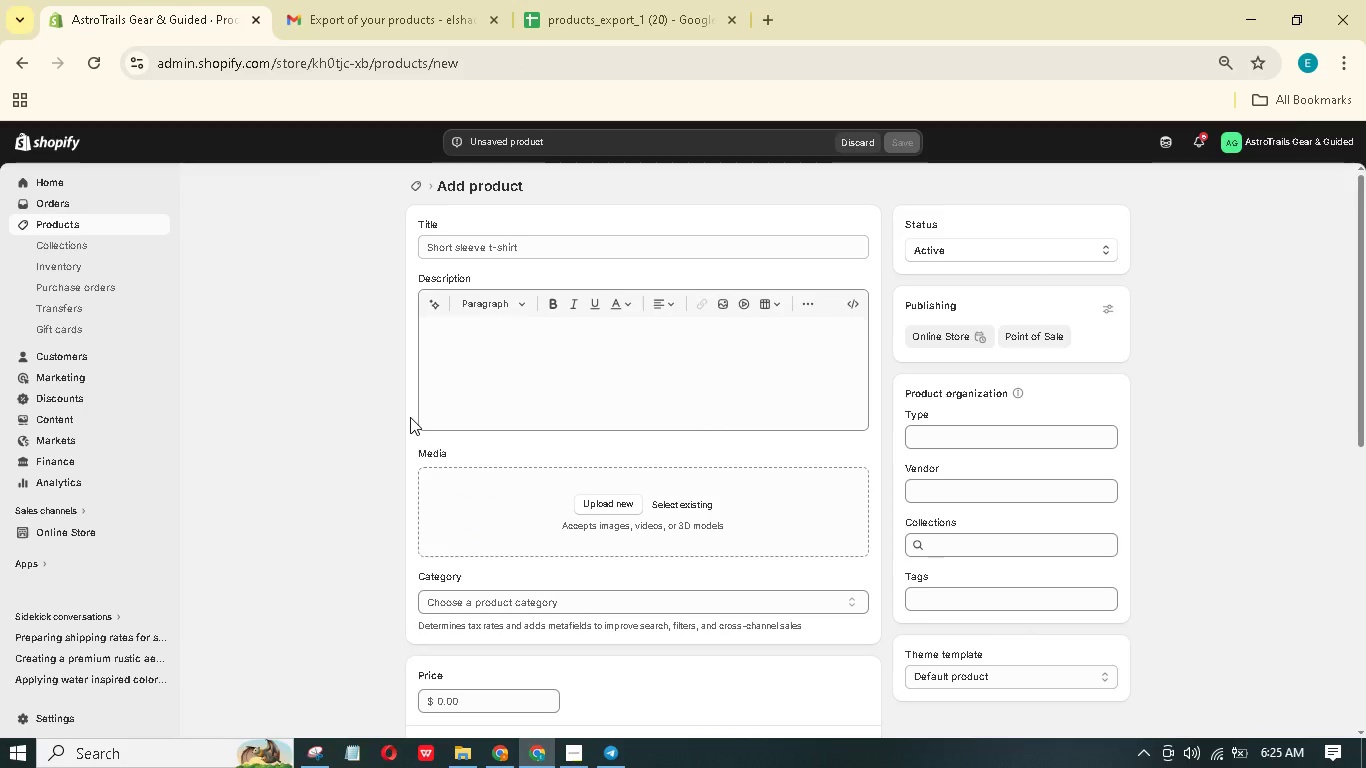 
type(Patagonia )
 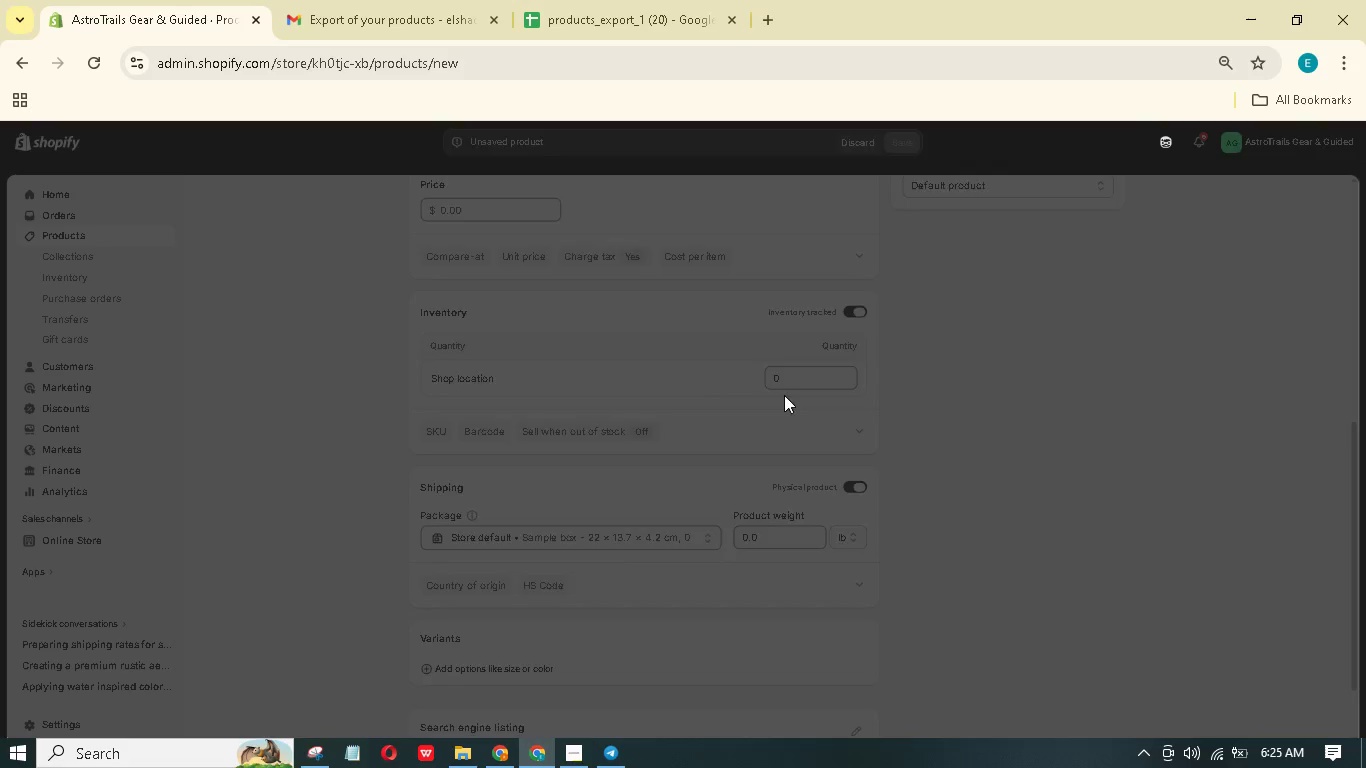 
left_click([563, 252])
 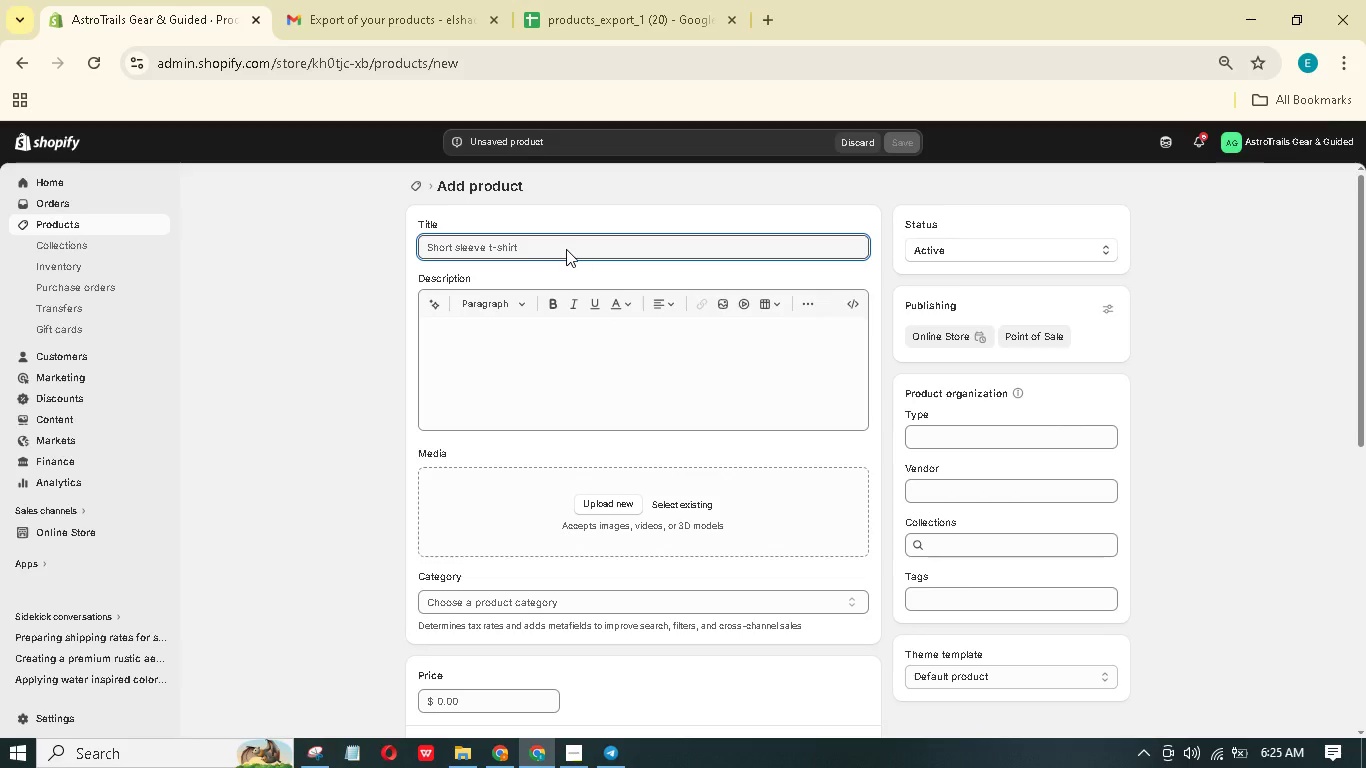 
type(Patagonia Sar Cirle | )
 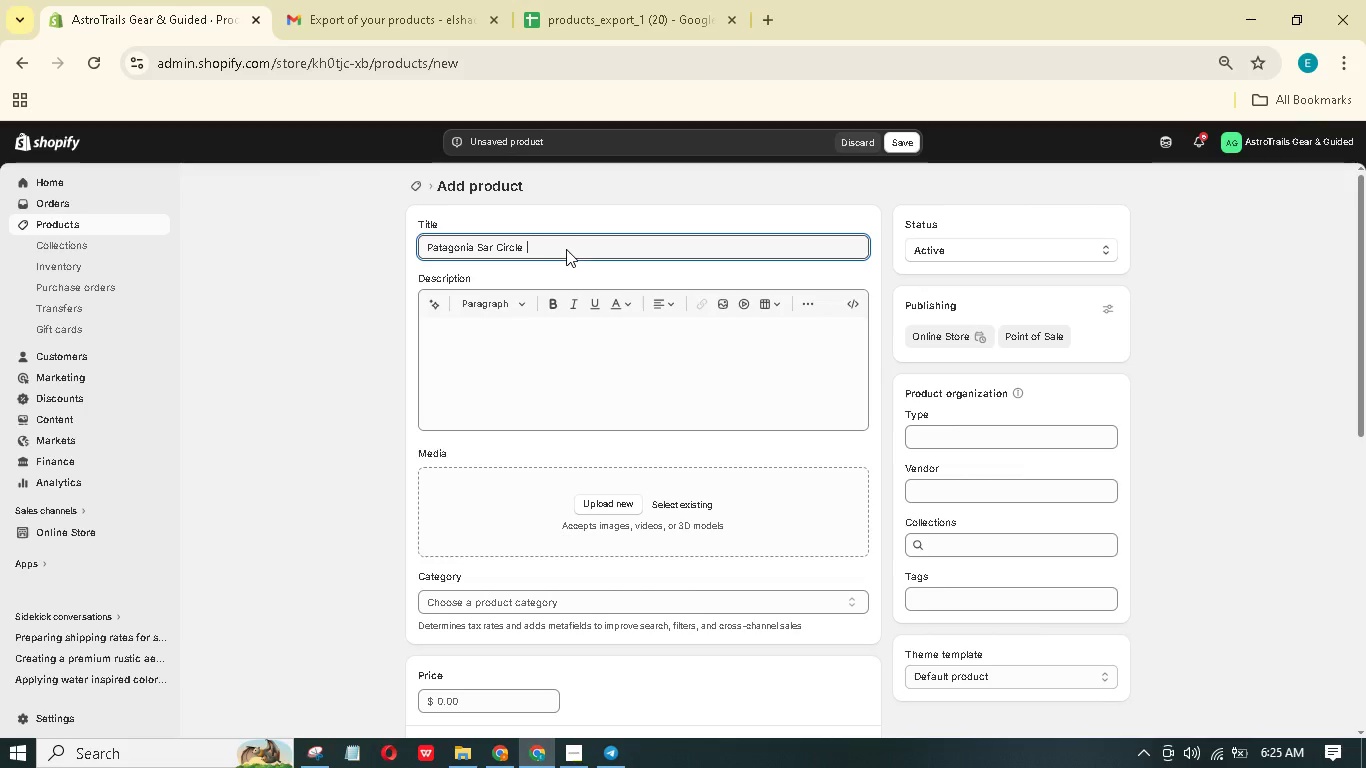 
key(Backspace)
 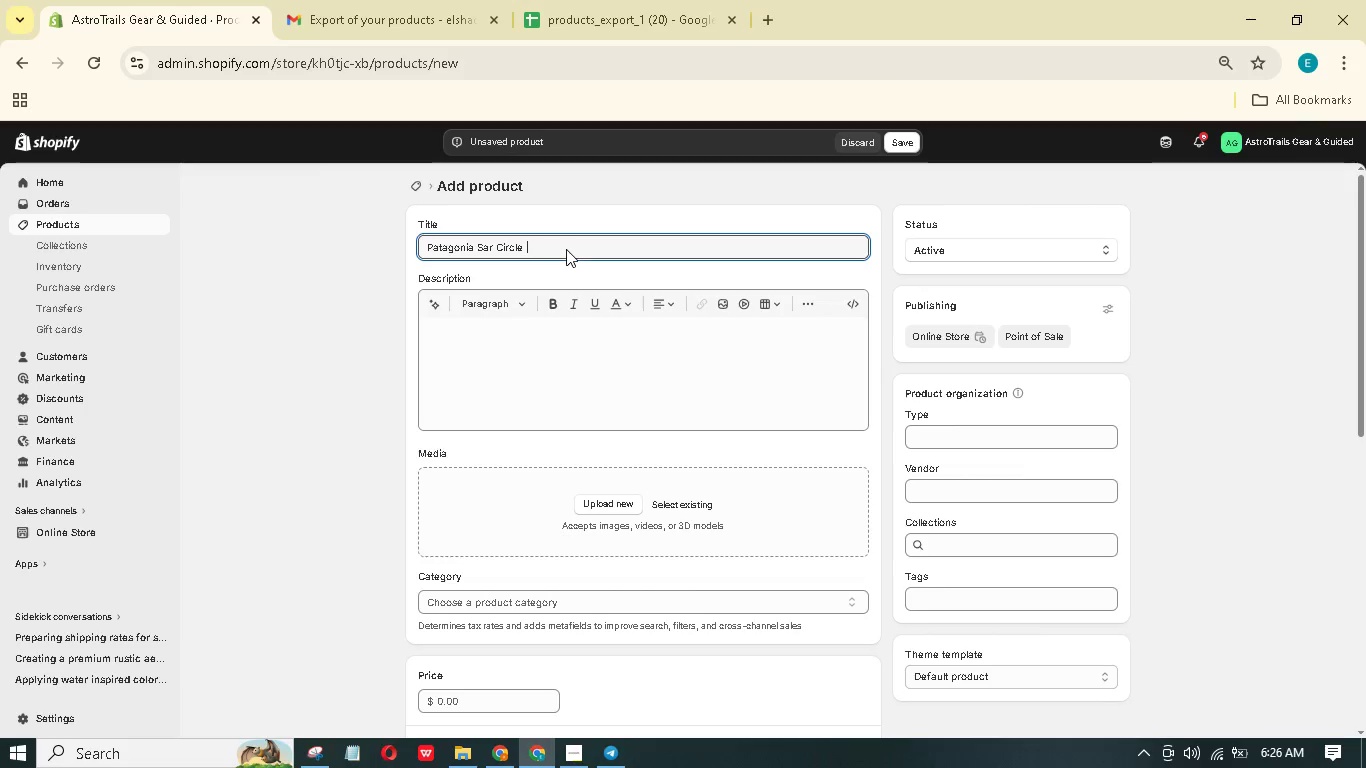 
key(Backspace)
 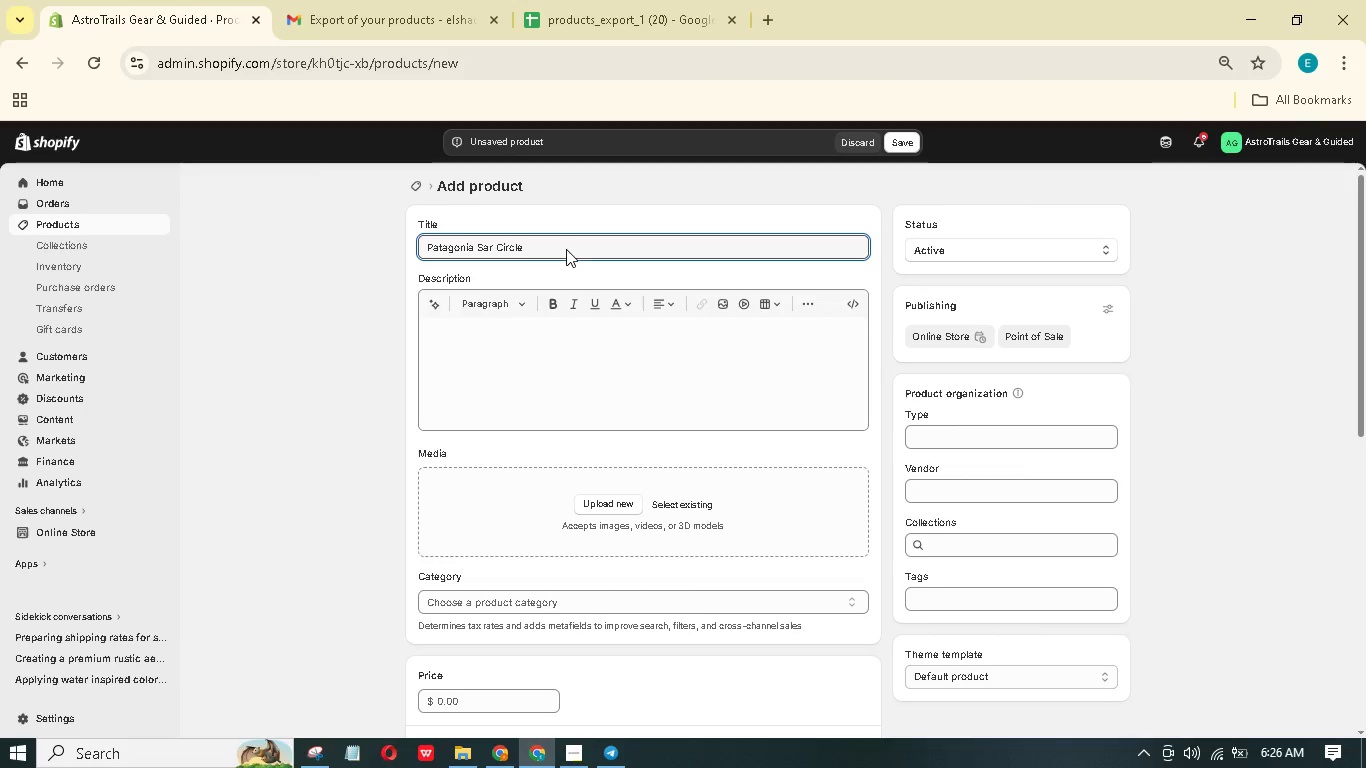 
key(ArrowLeft)
 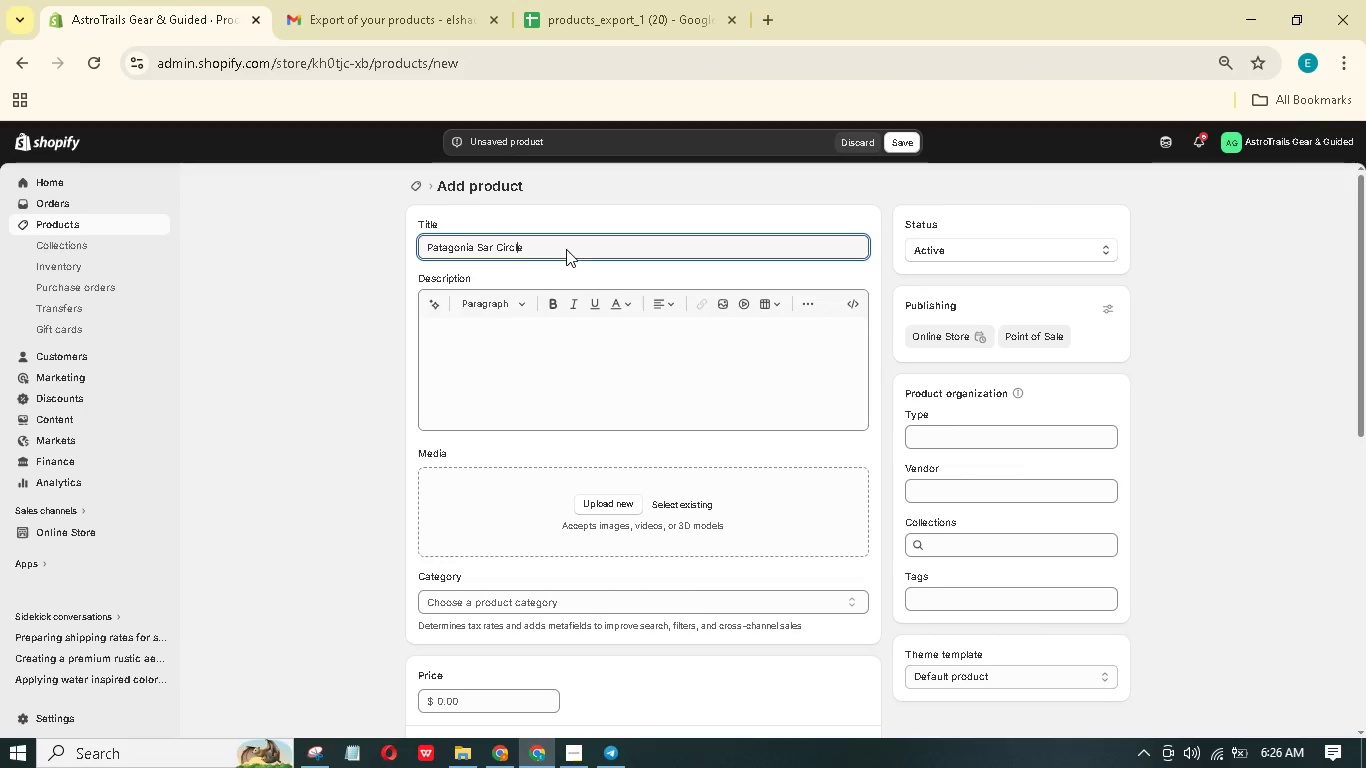 
key(ArrowLeft)
 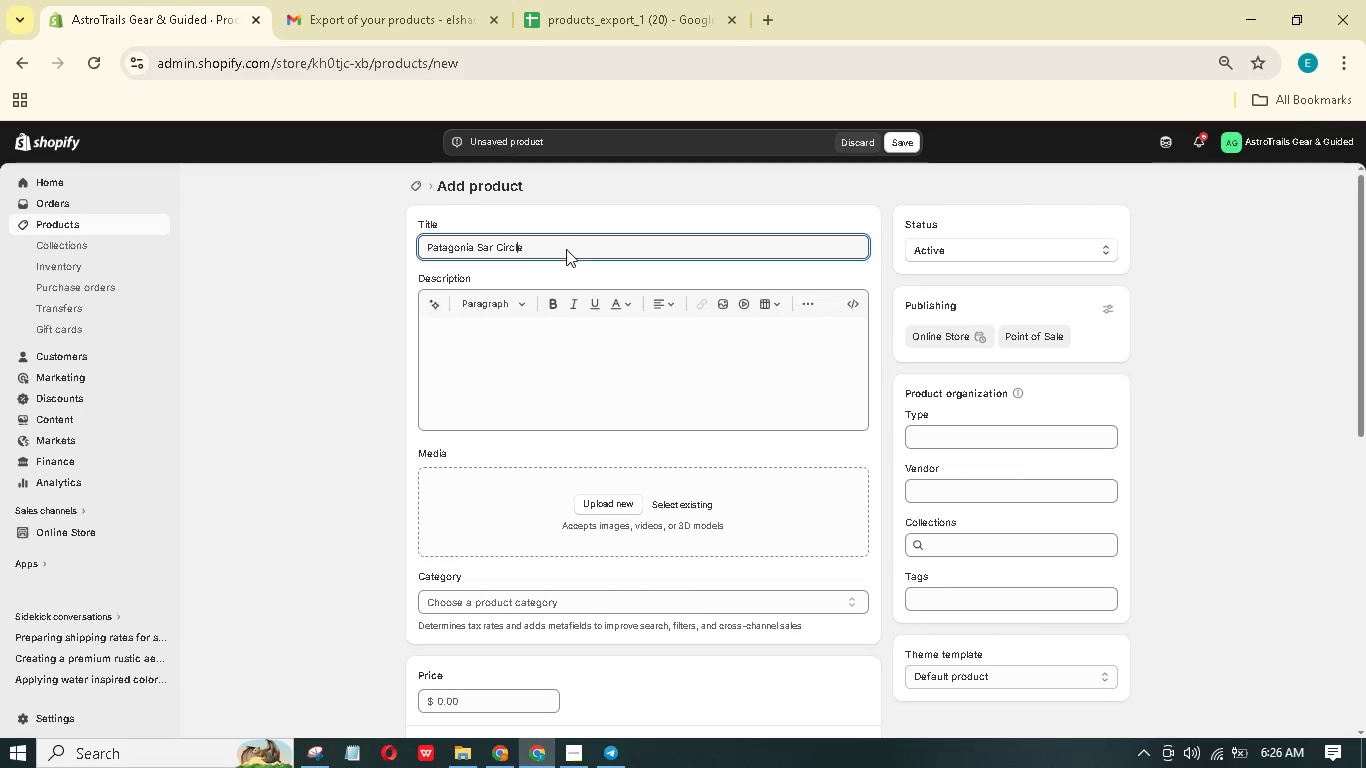 
key(ArrowLeft)
 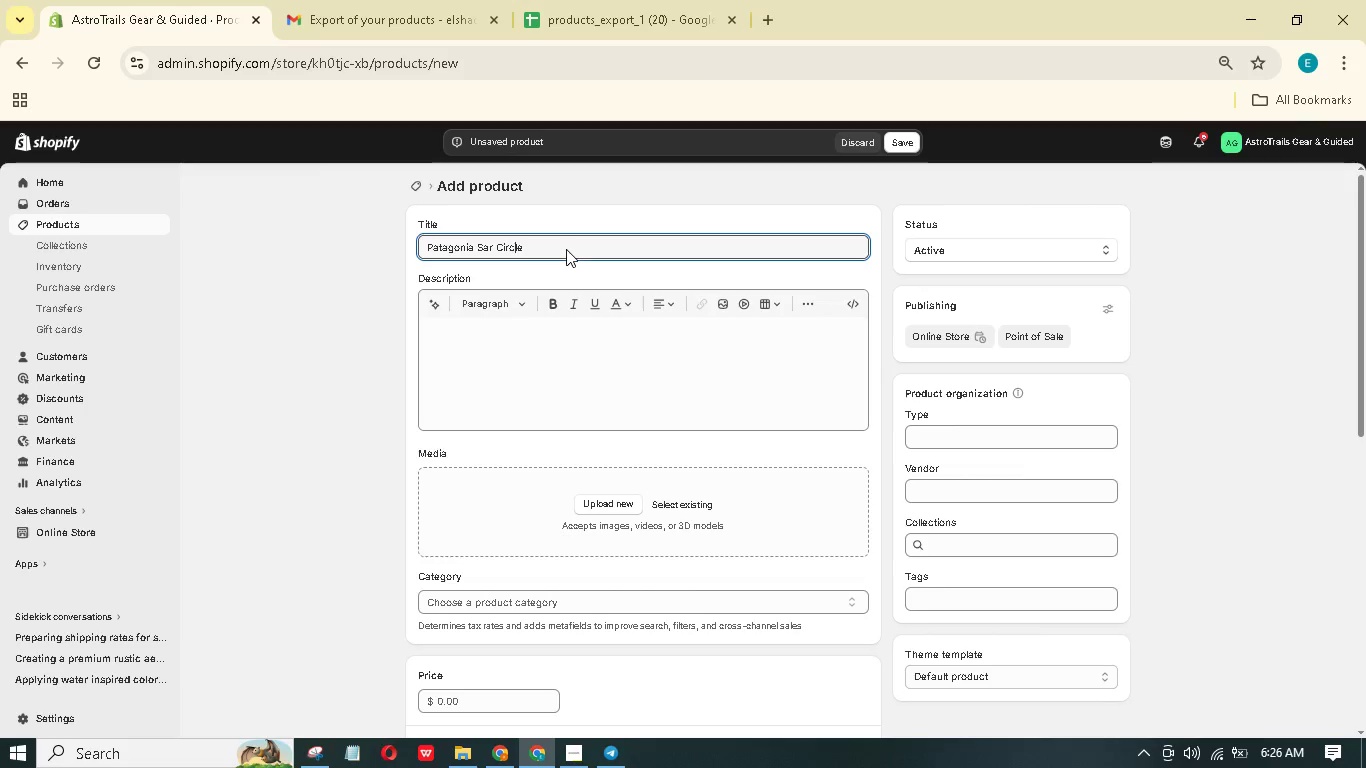 
key(ArrowLeft)
 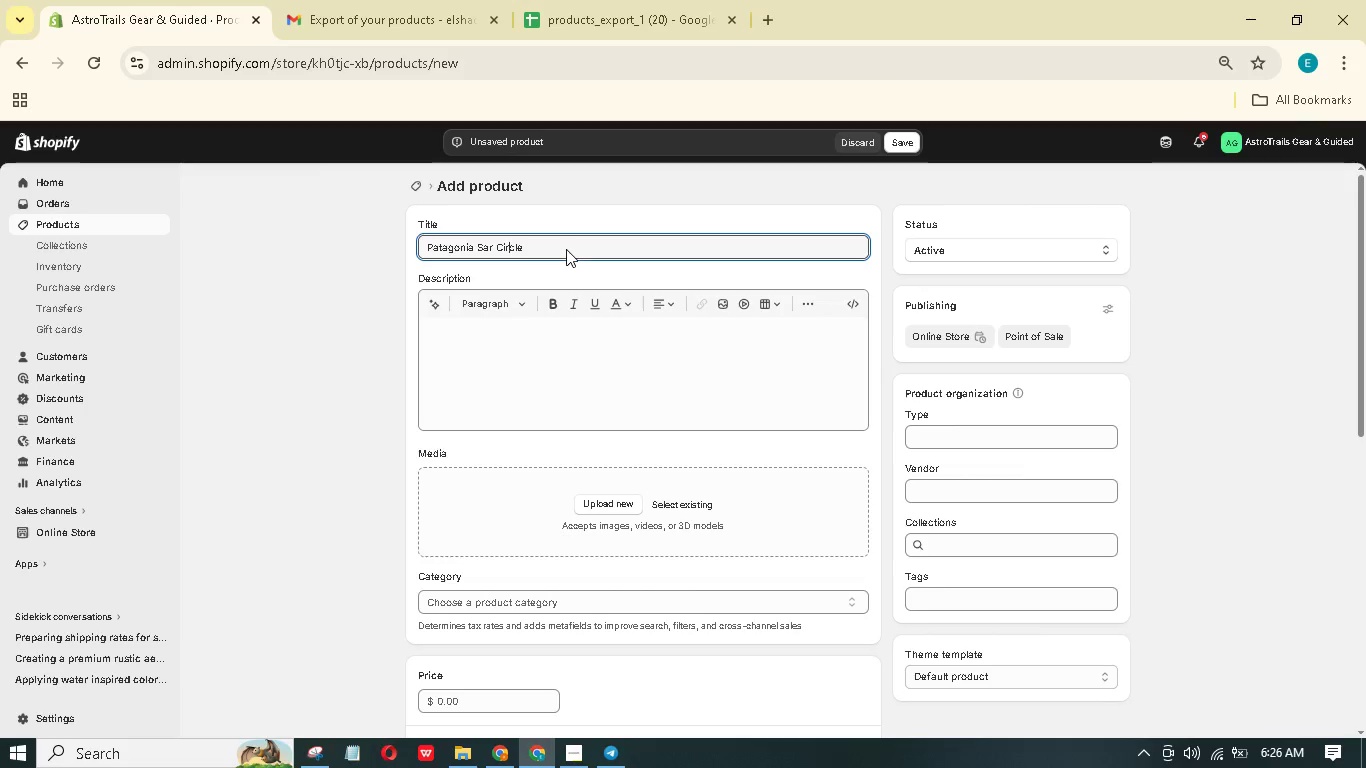 
key(ArrowLeft)
 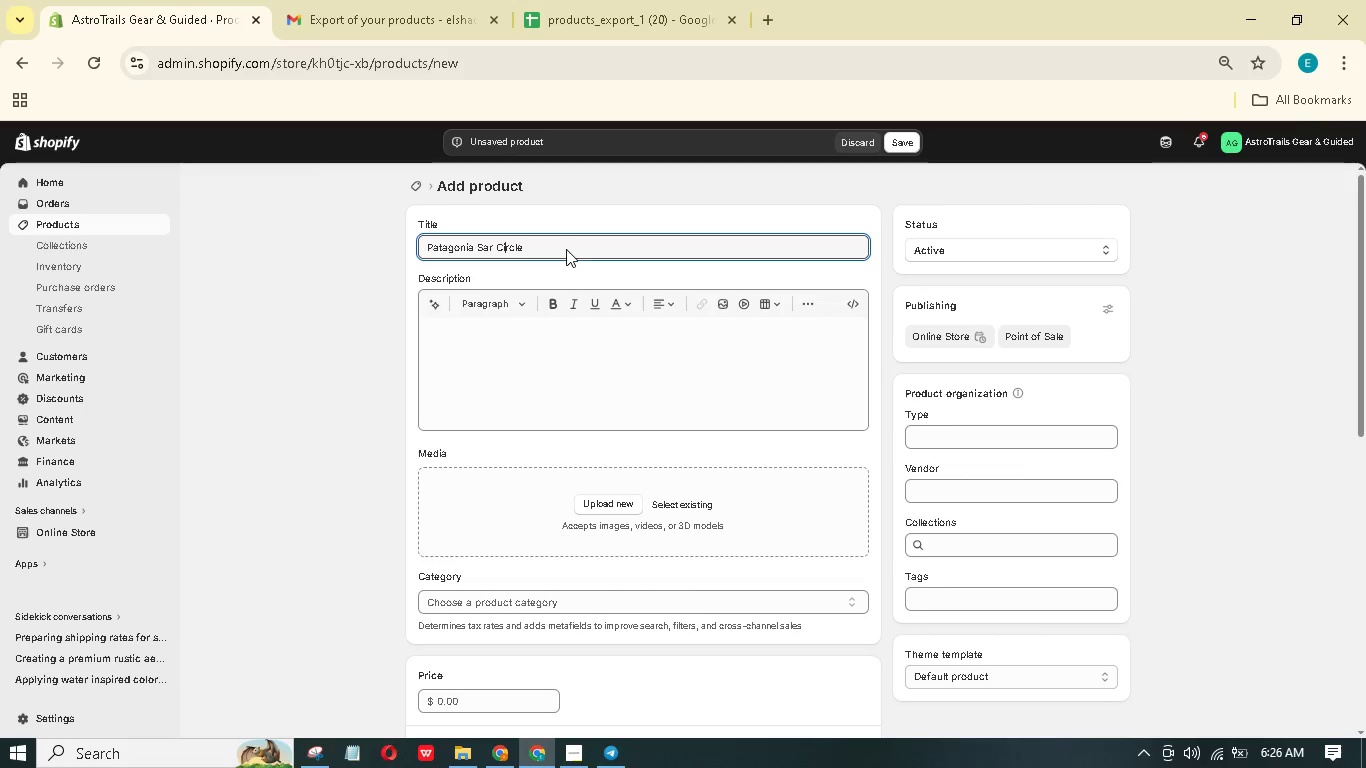 
key(ArrowLeft)
 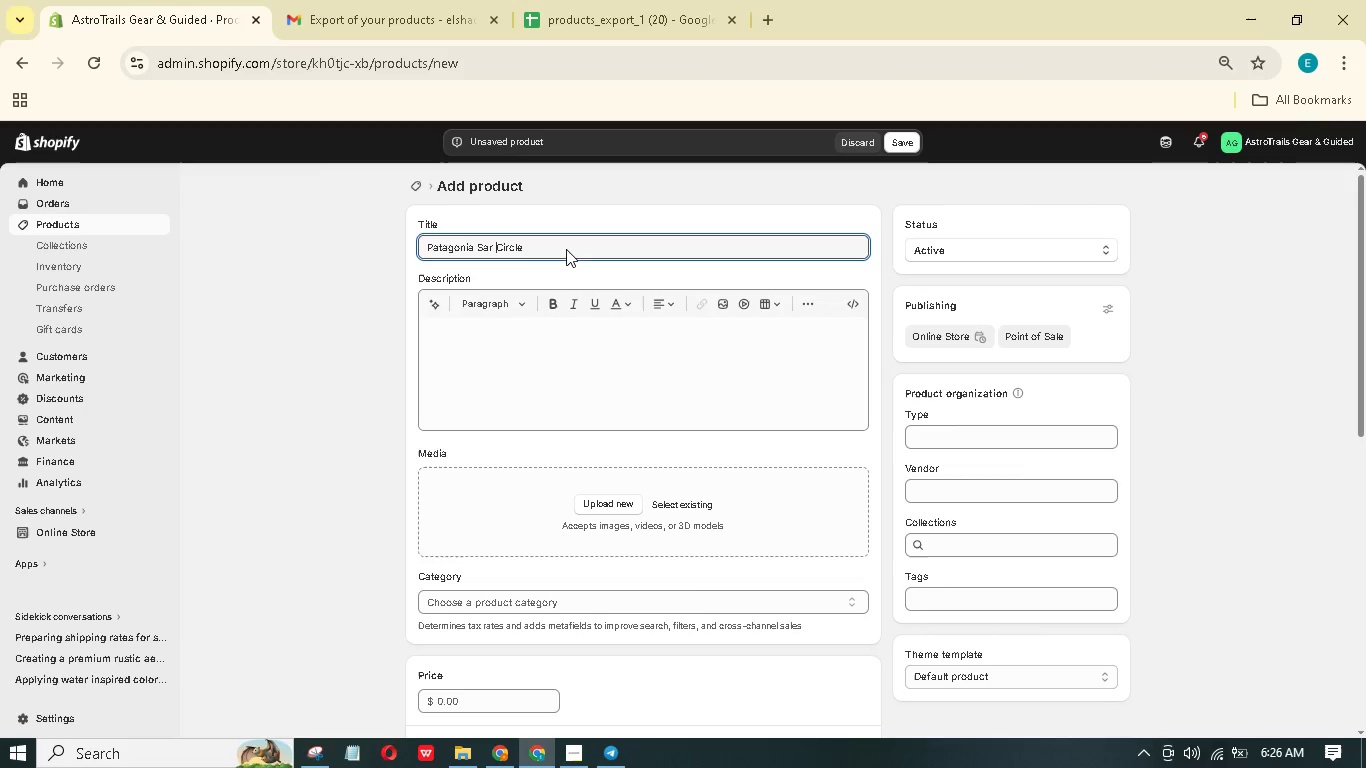 
key(ArrowLeft)
 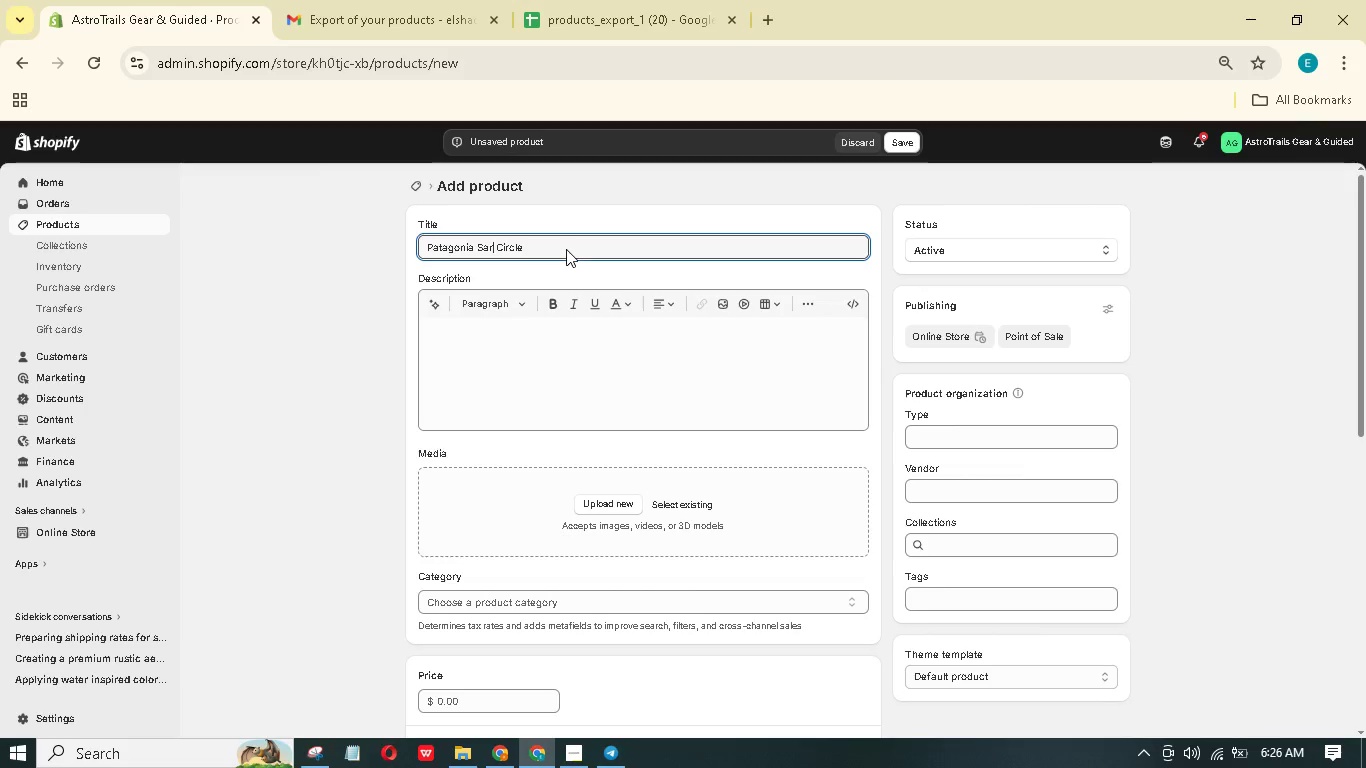 
key(ArrowLeft)
 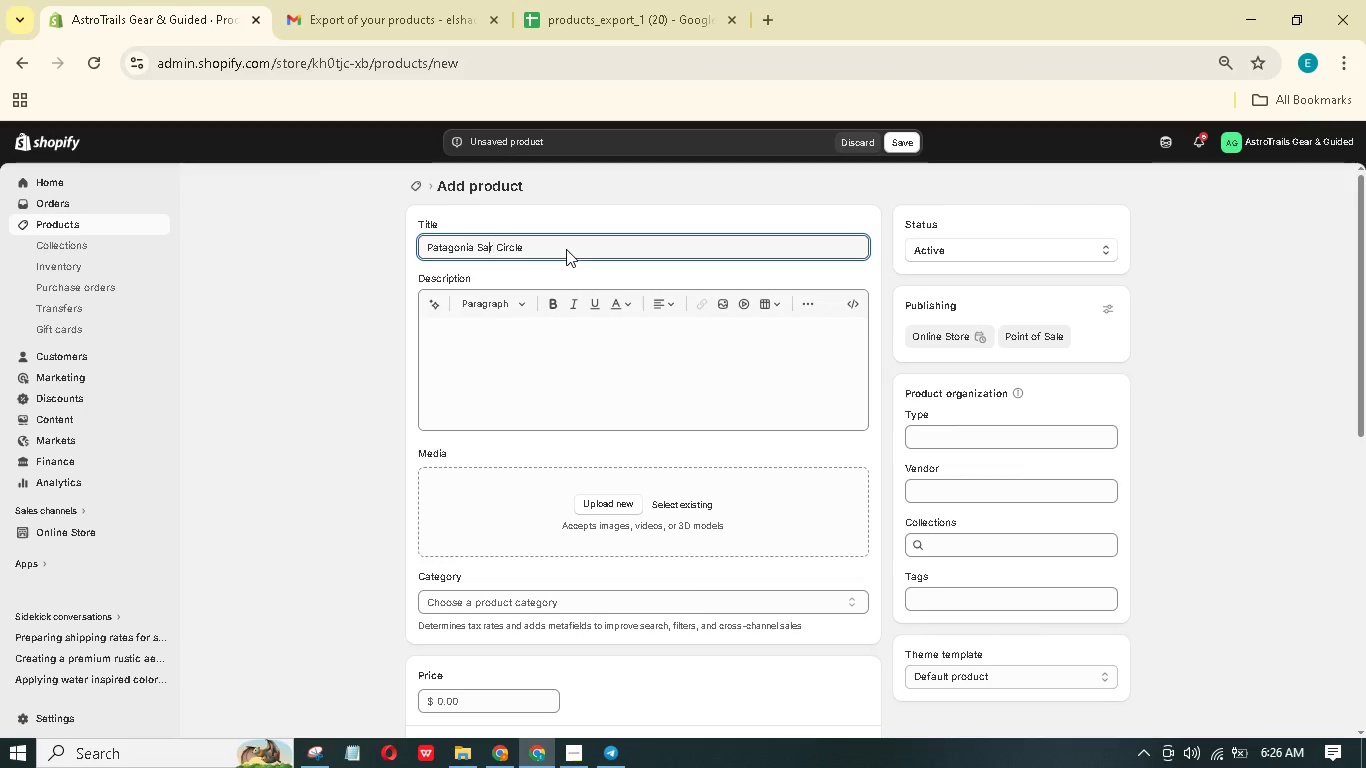 
key(ArrowLeft)
 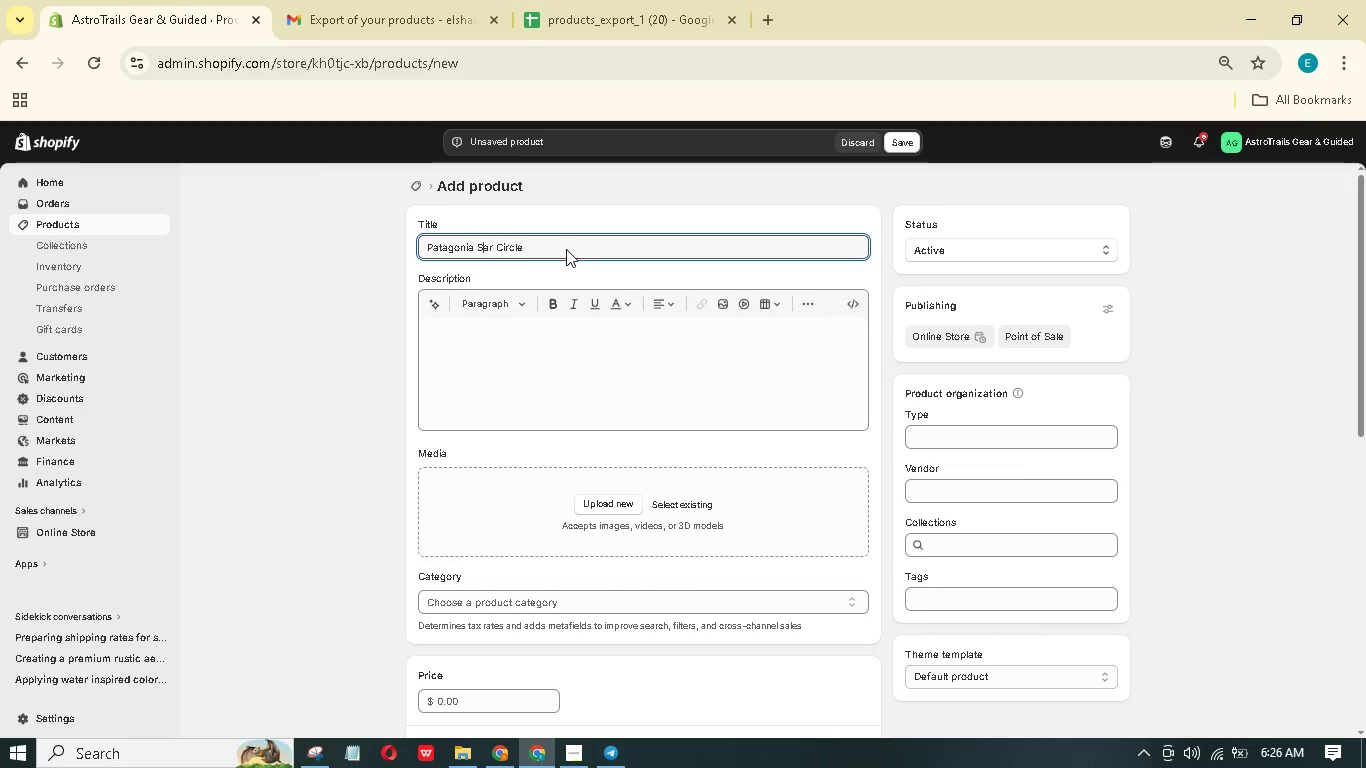 
key(ArrowLeft)
 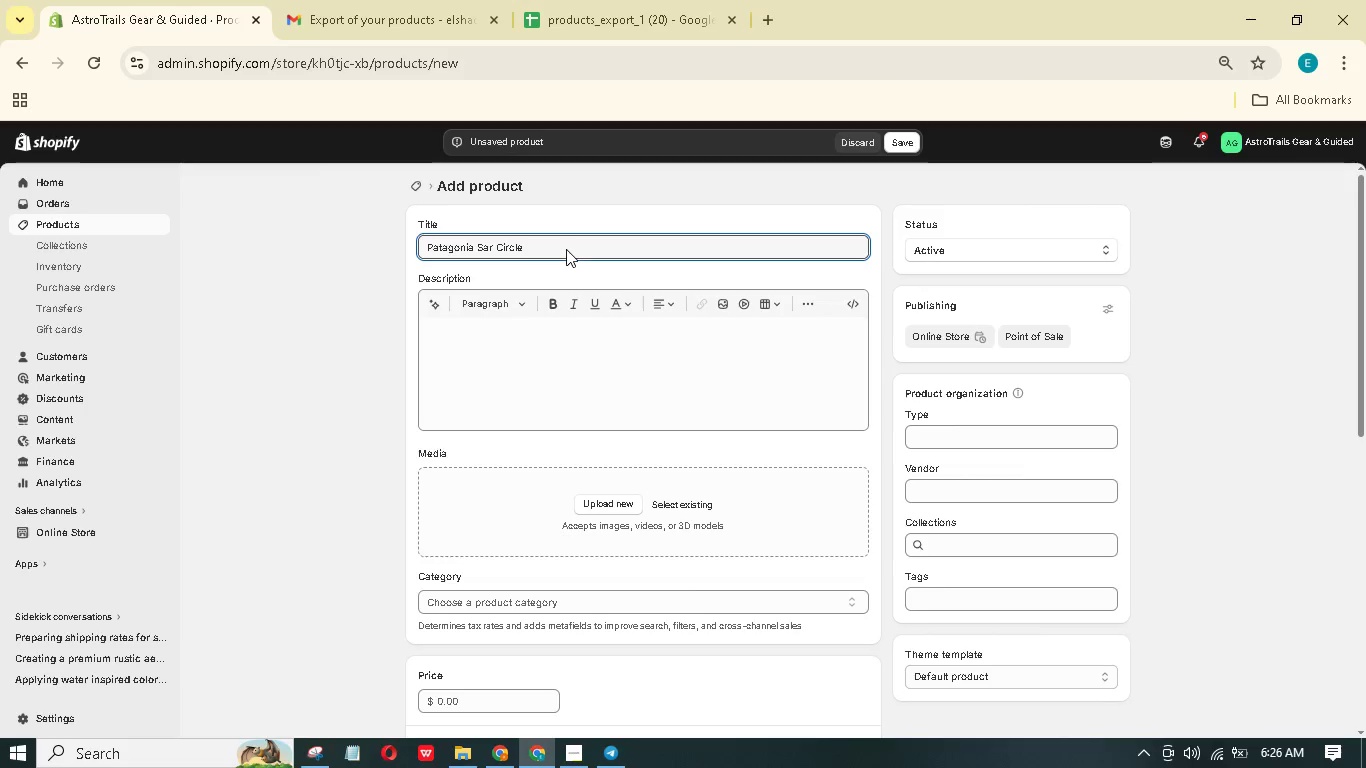 
key(T)
 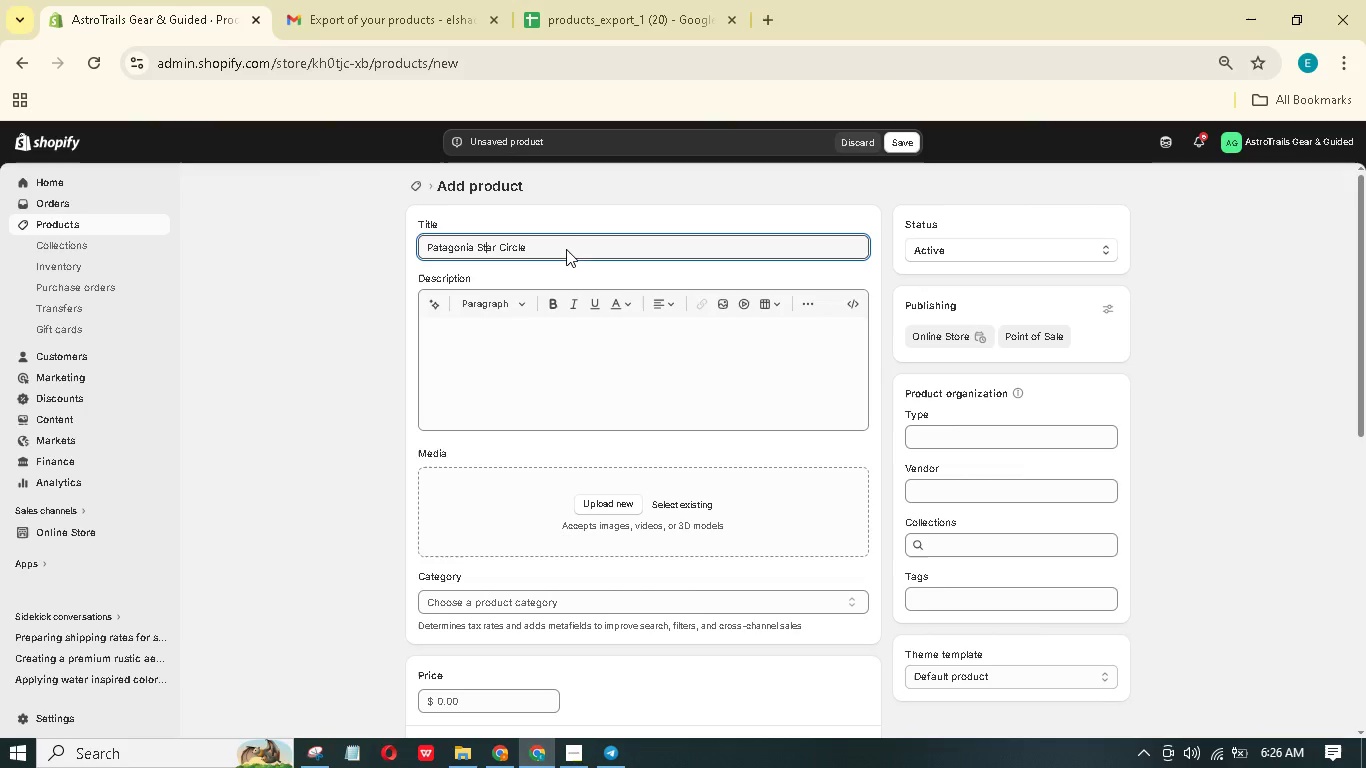 
hold_key(key=ArrowRight, duration=0.8)
 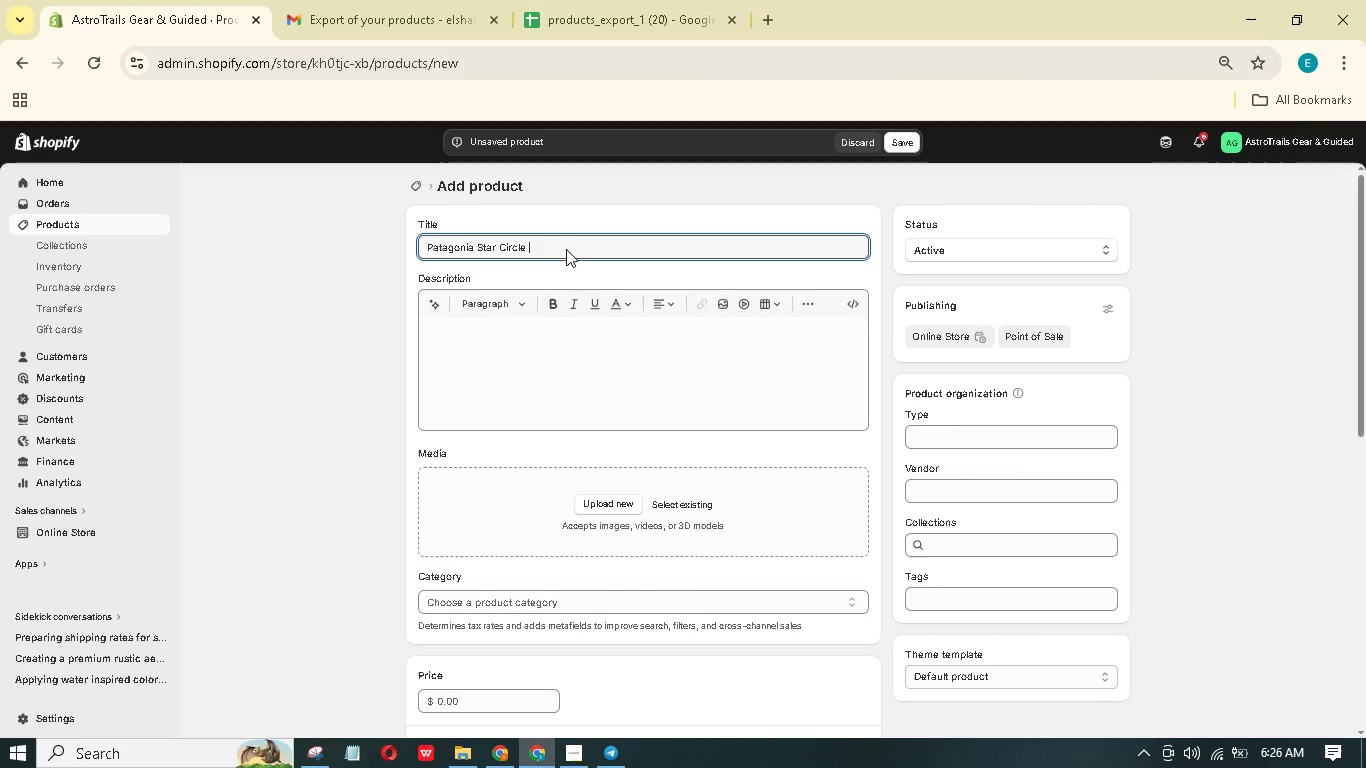 
wait(12.55)
 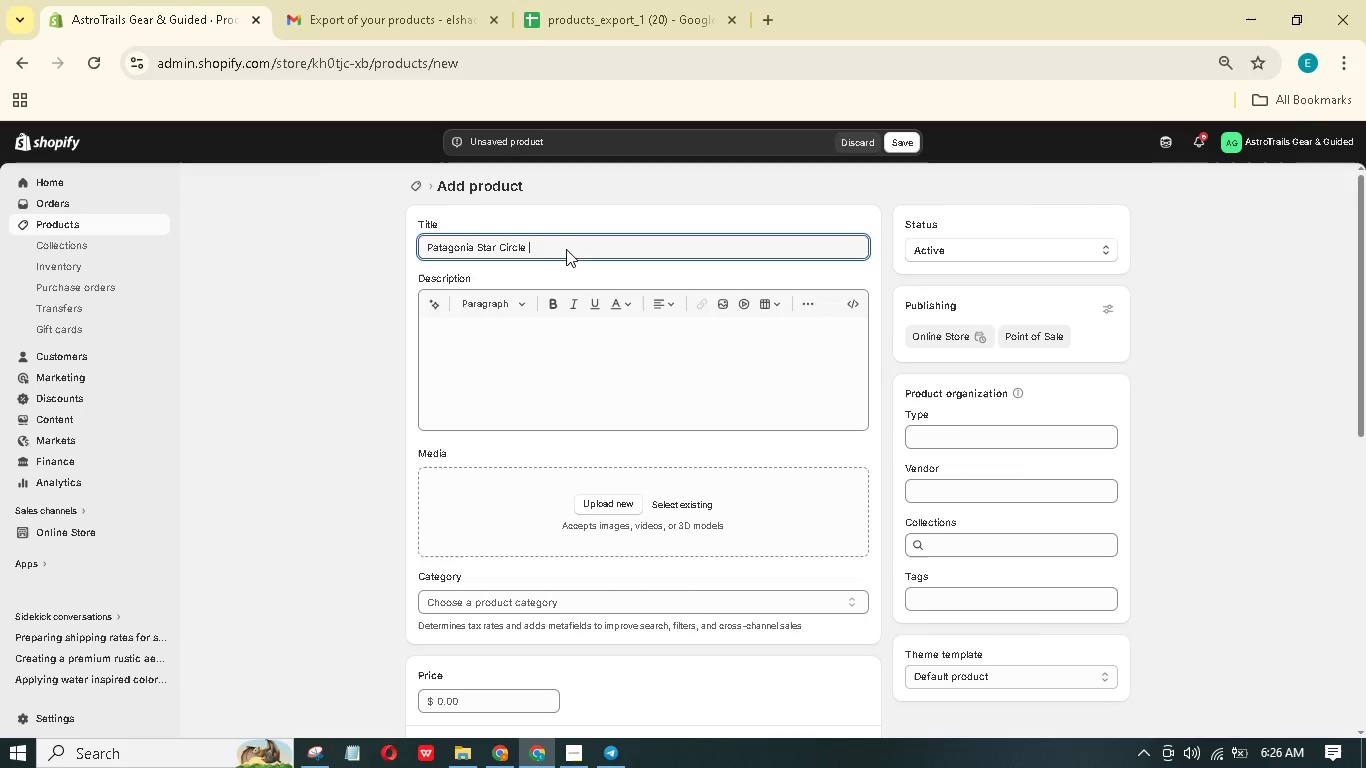 
left_click([935, 590])
 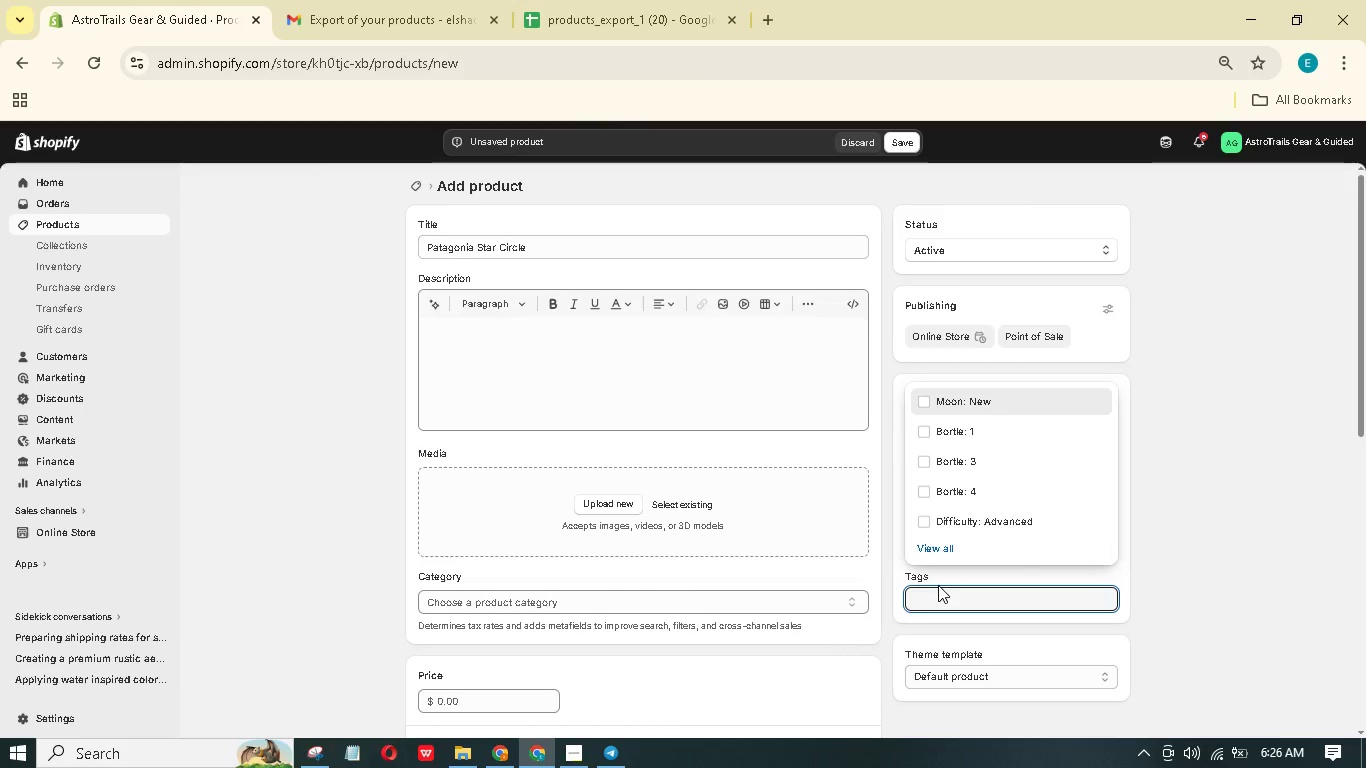 
type(Bo)
 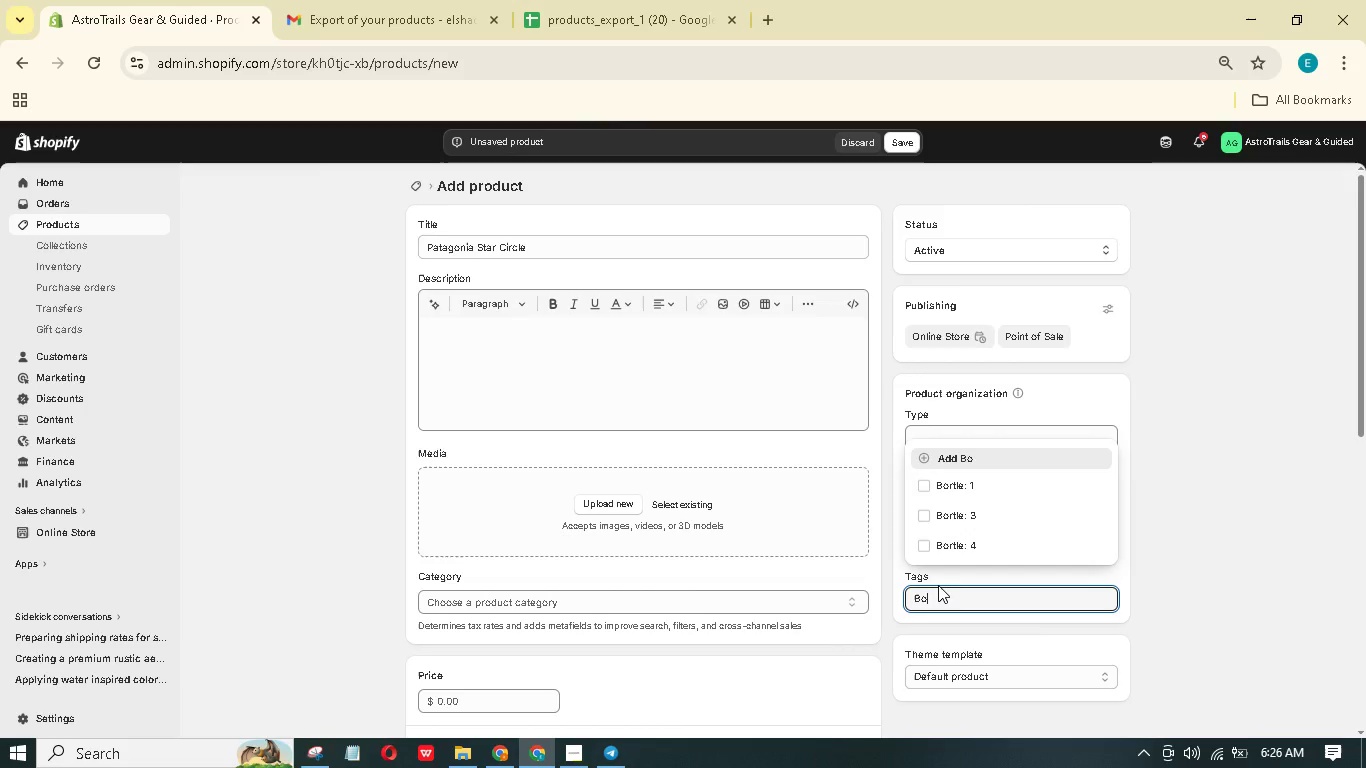 
type(rtle: 2)
 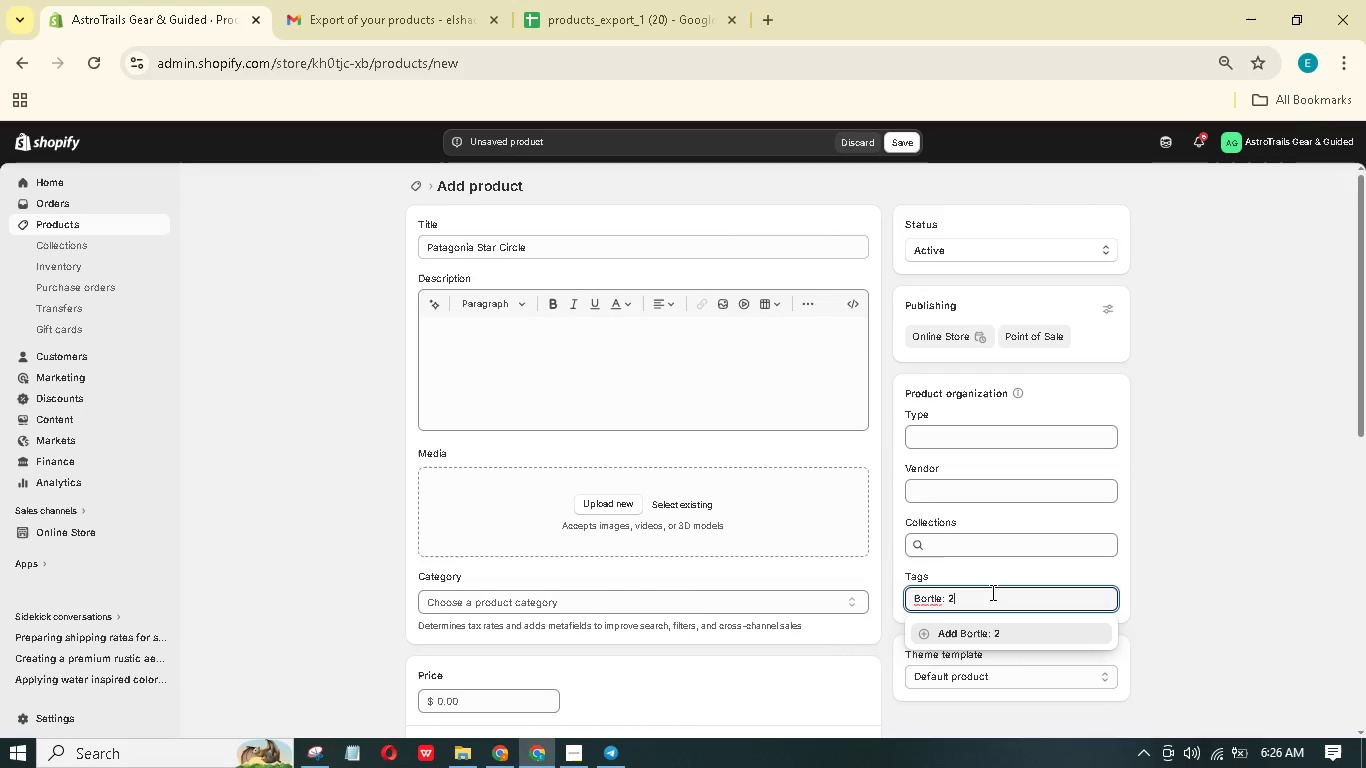 
key(Enter)
 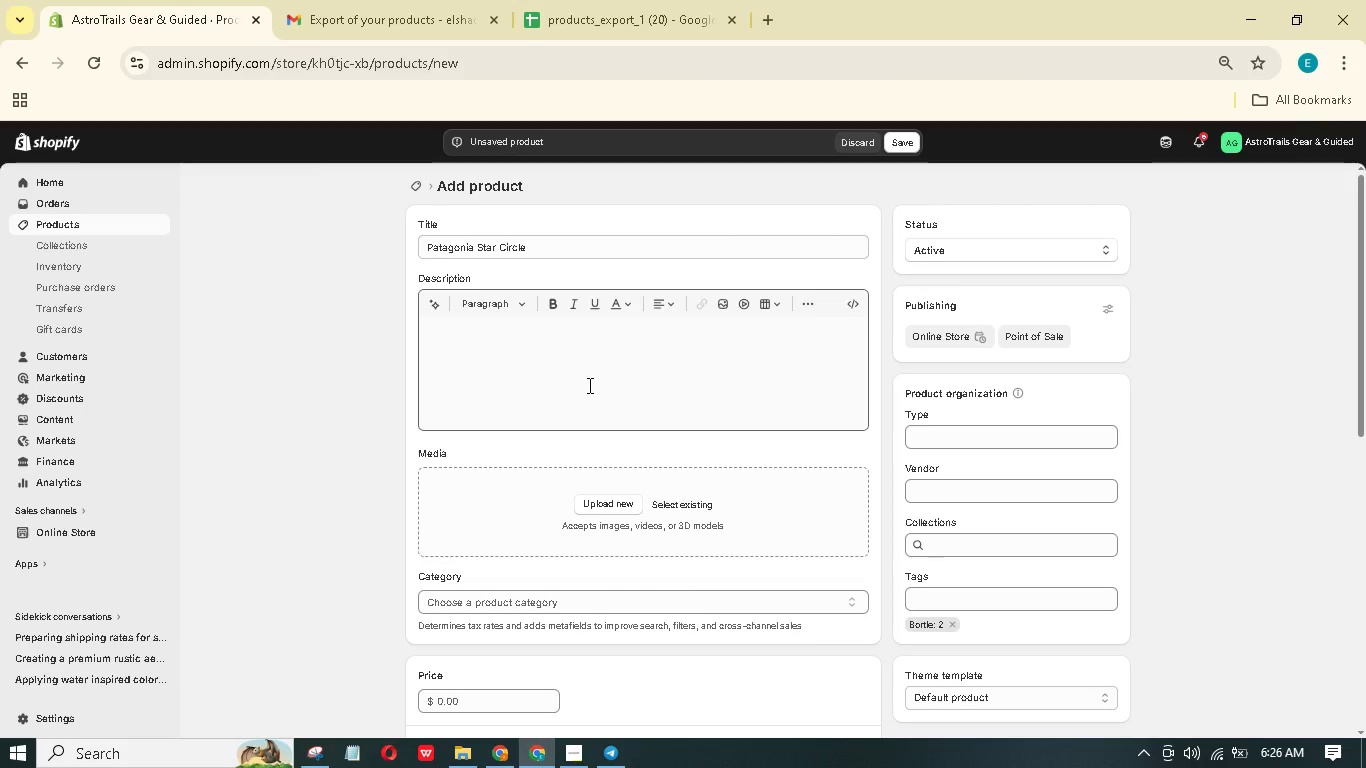 
wait(5.83)
 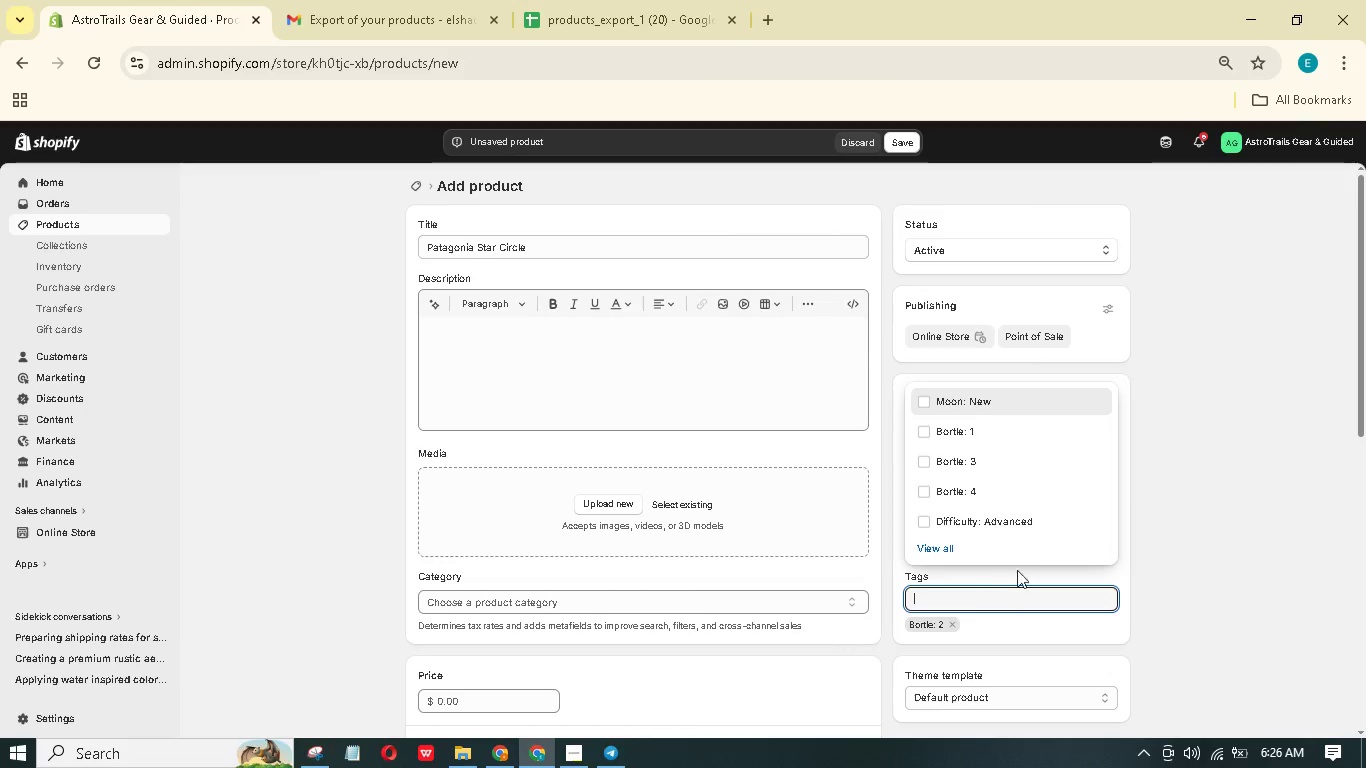 
left_click([945, 598])
 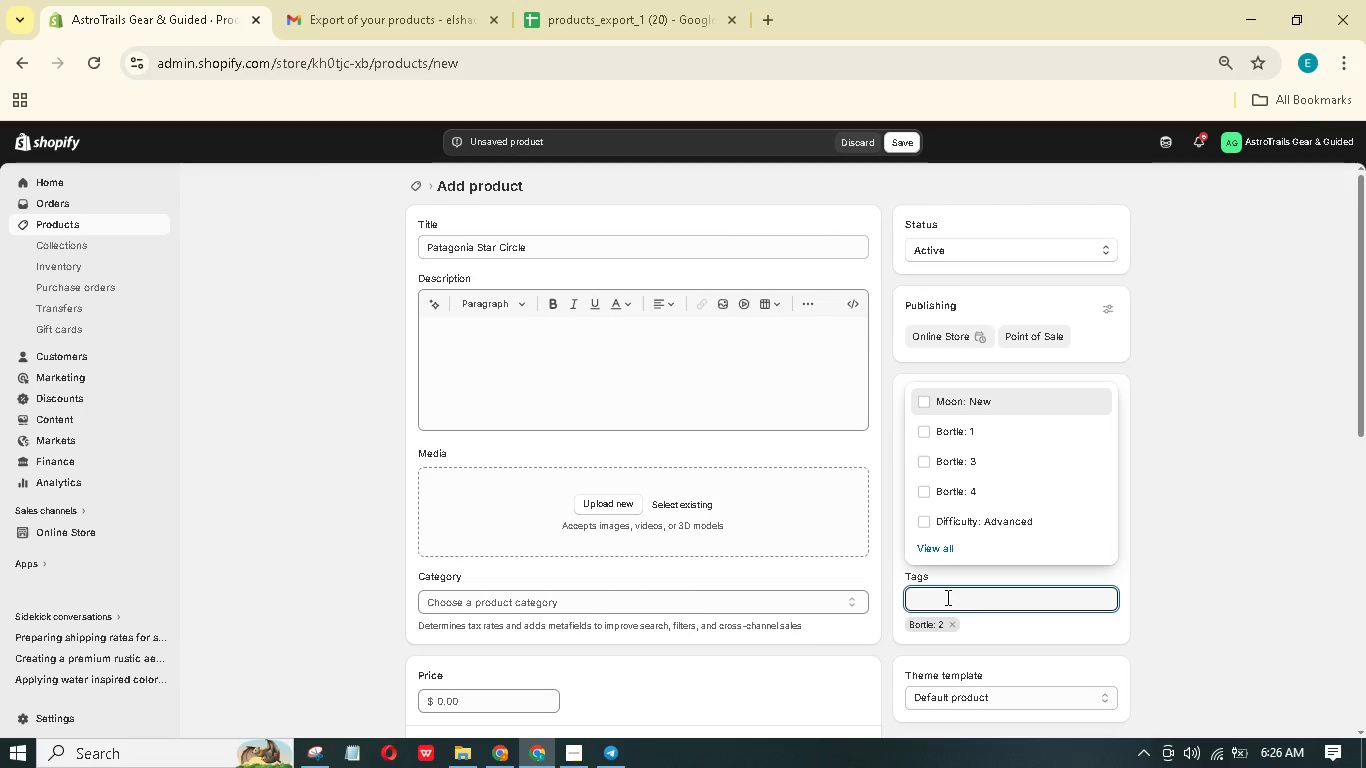 
type(Di)
 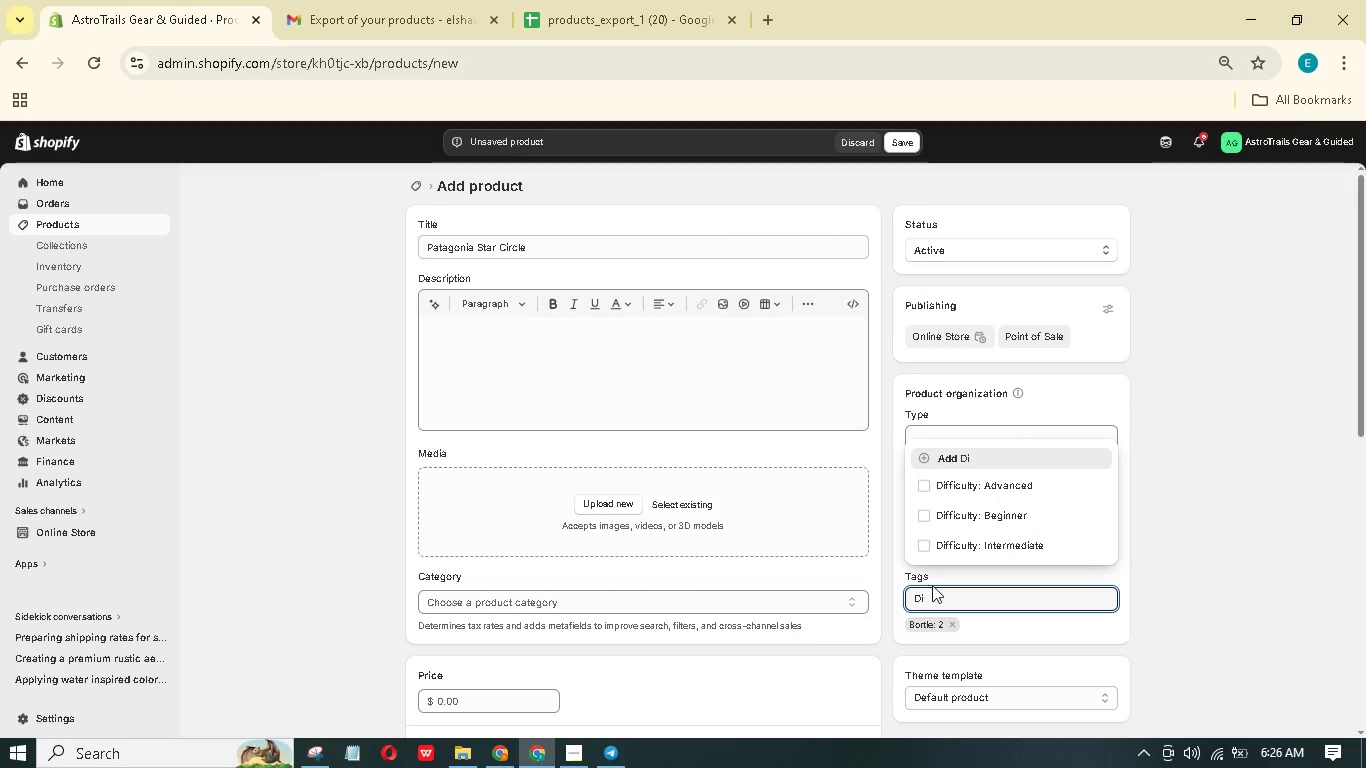 
left_click([921, 487])
 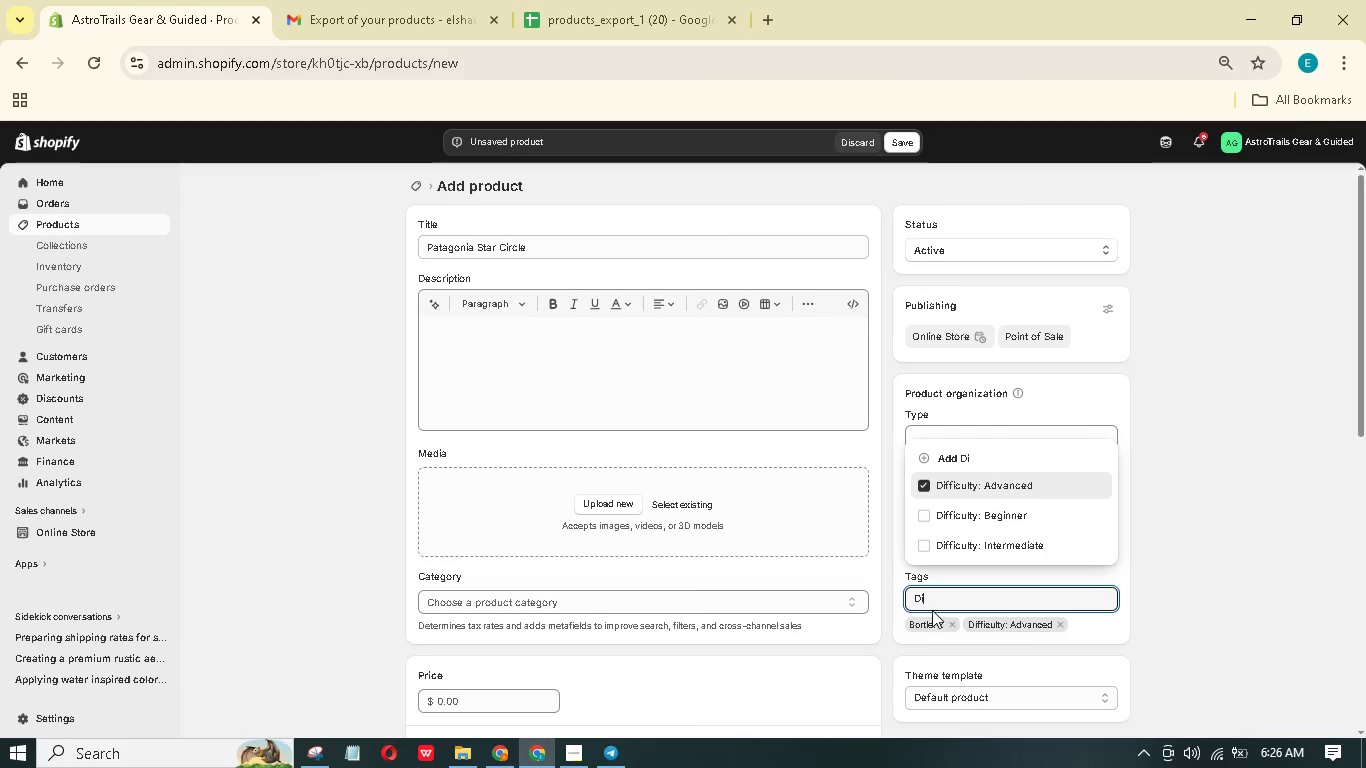 
left_click_drag(start_coordinate=[935, 599], to_coordinate=[911, 592])
 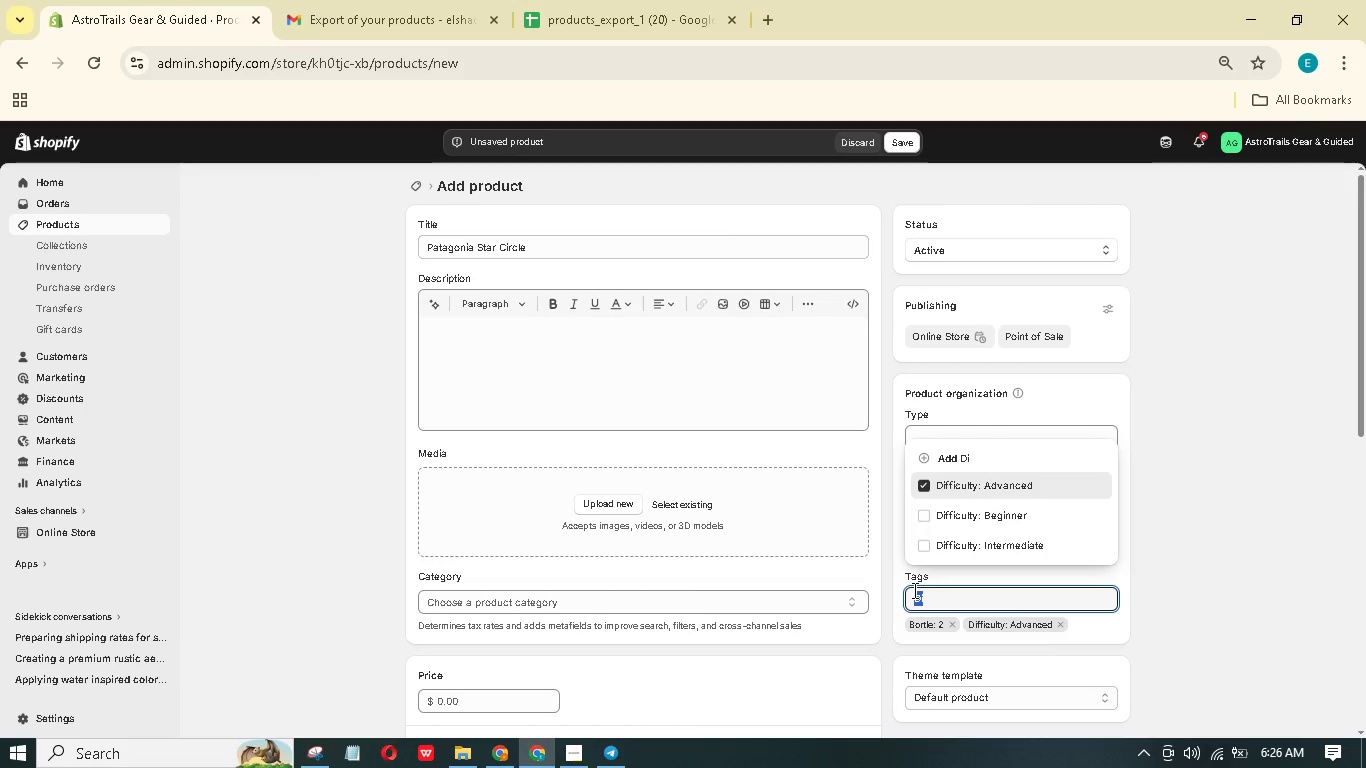 
key(Backspace)
 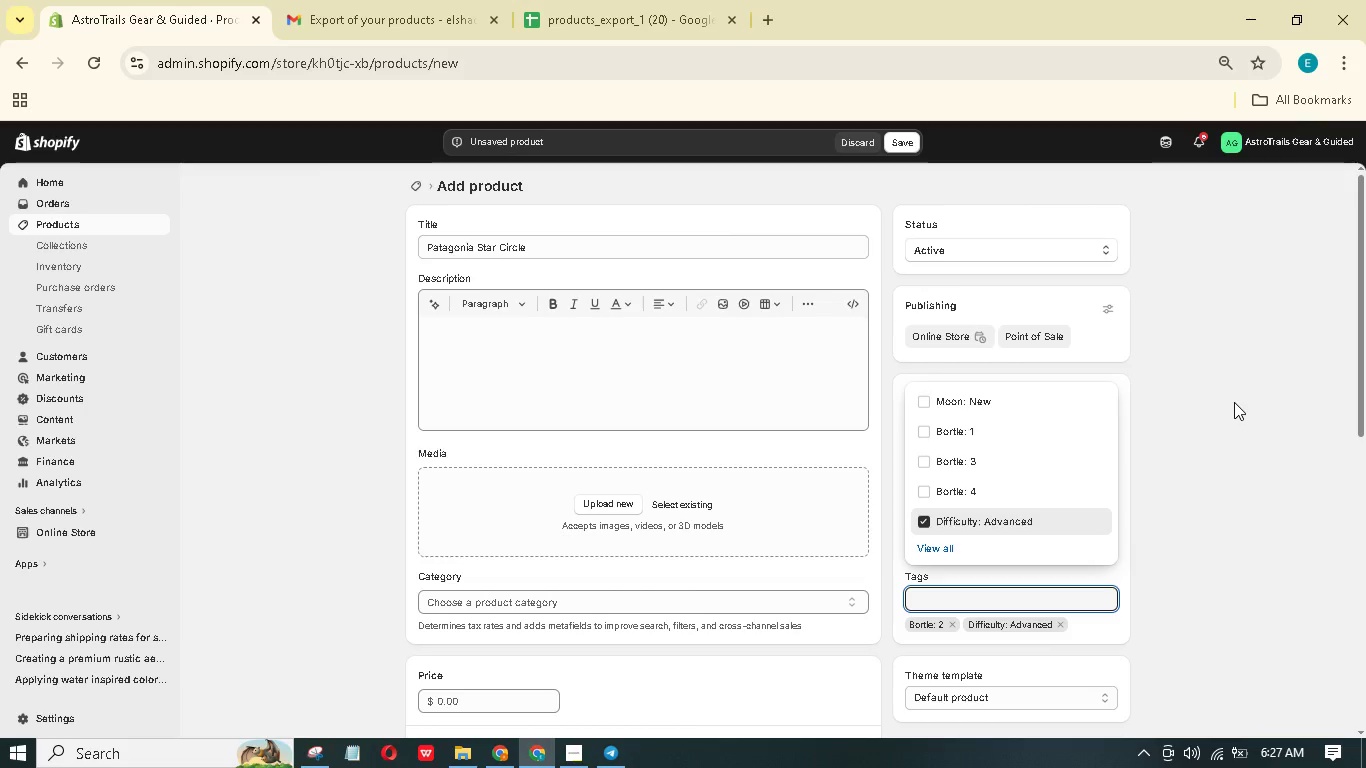 
wait(15.84)
 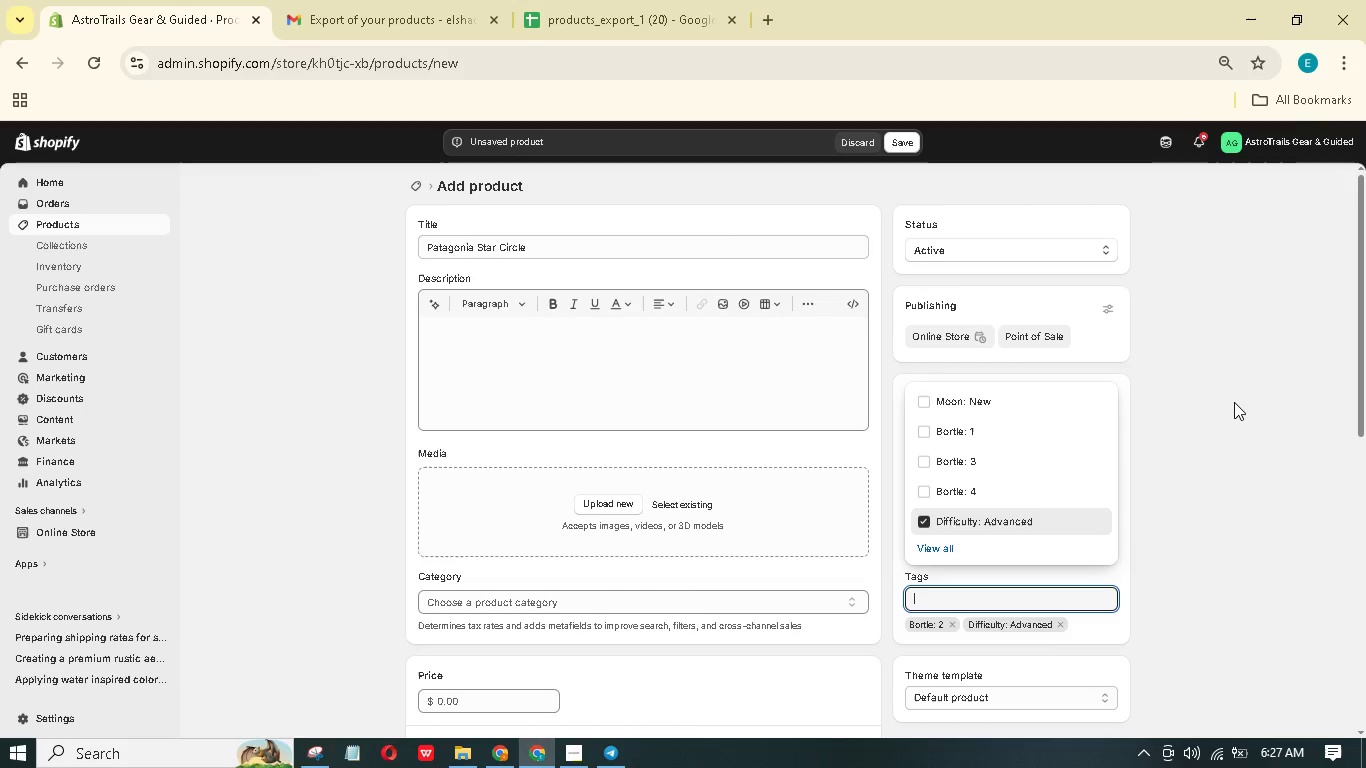 
type(Type)
 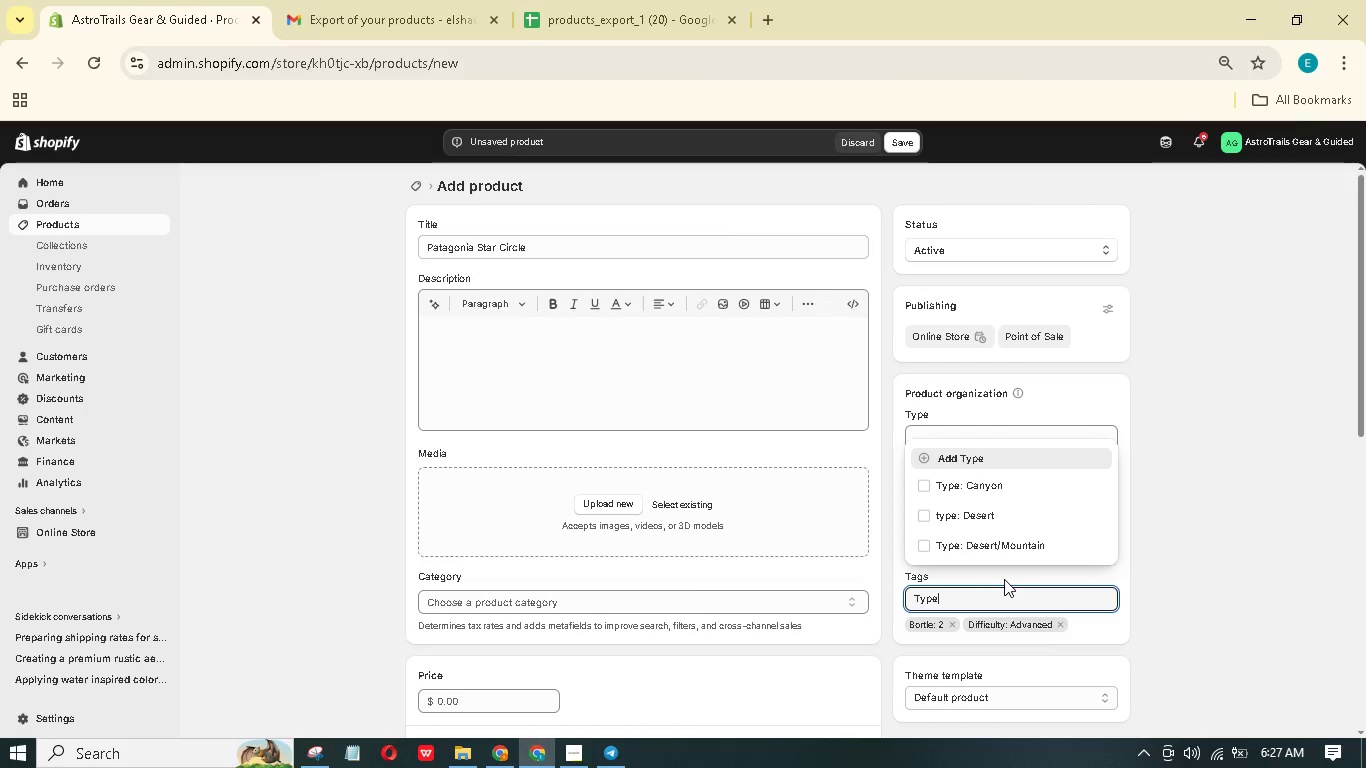 
wait(7.34)
 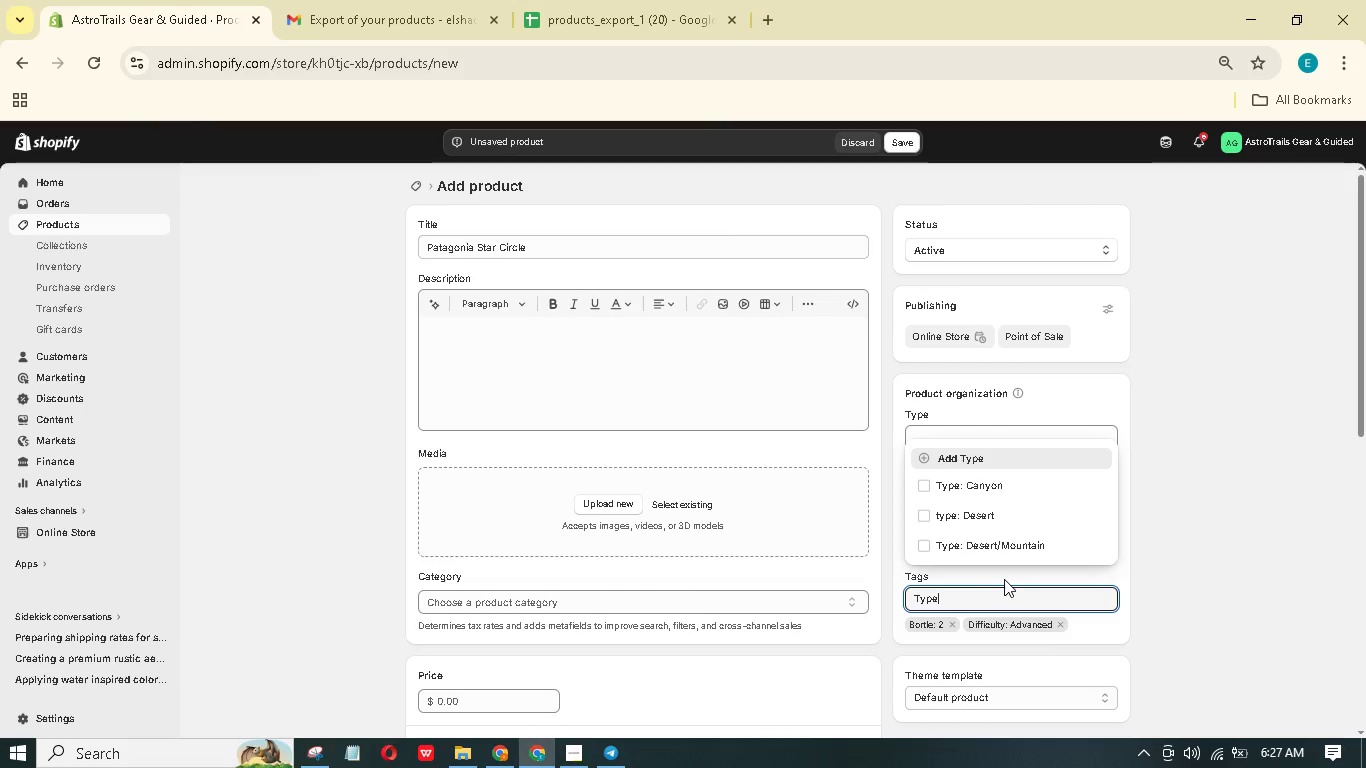 
type(: Mountain/Glair)
 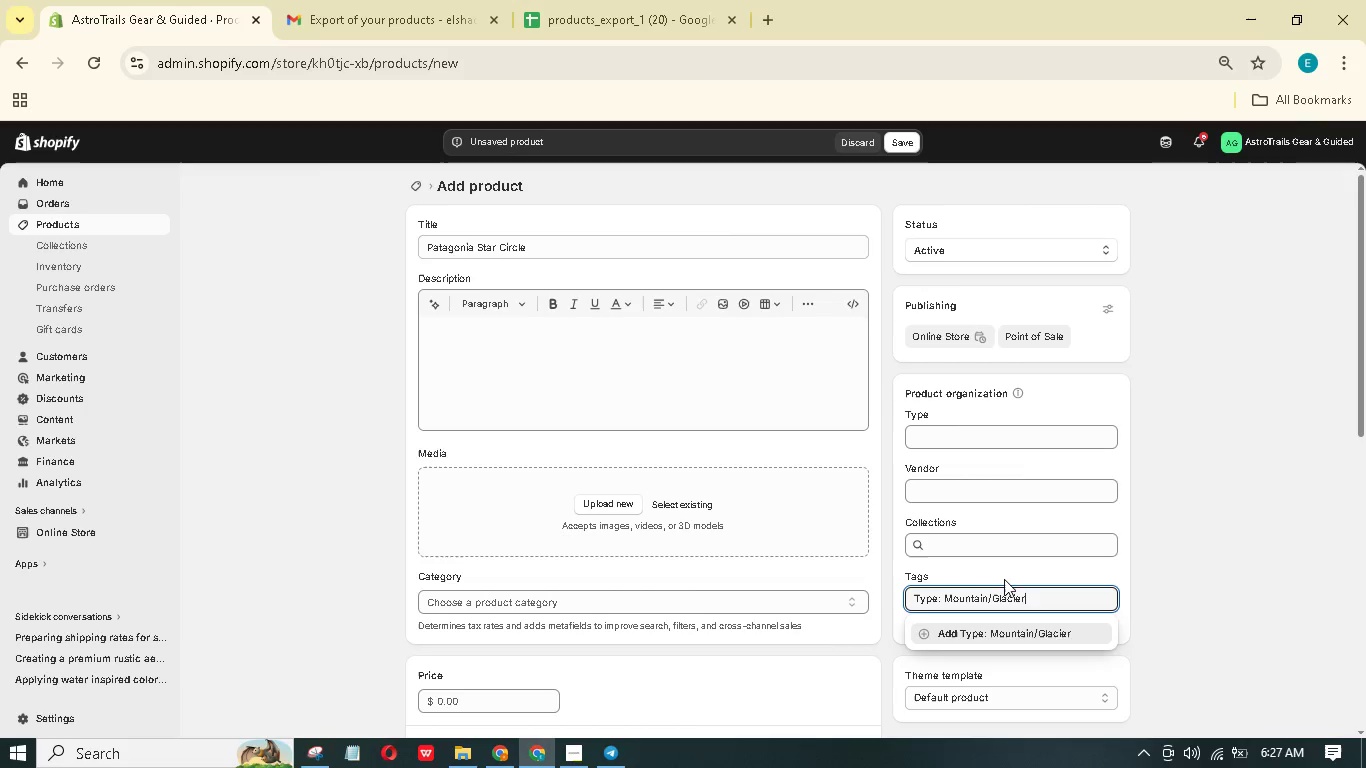 
 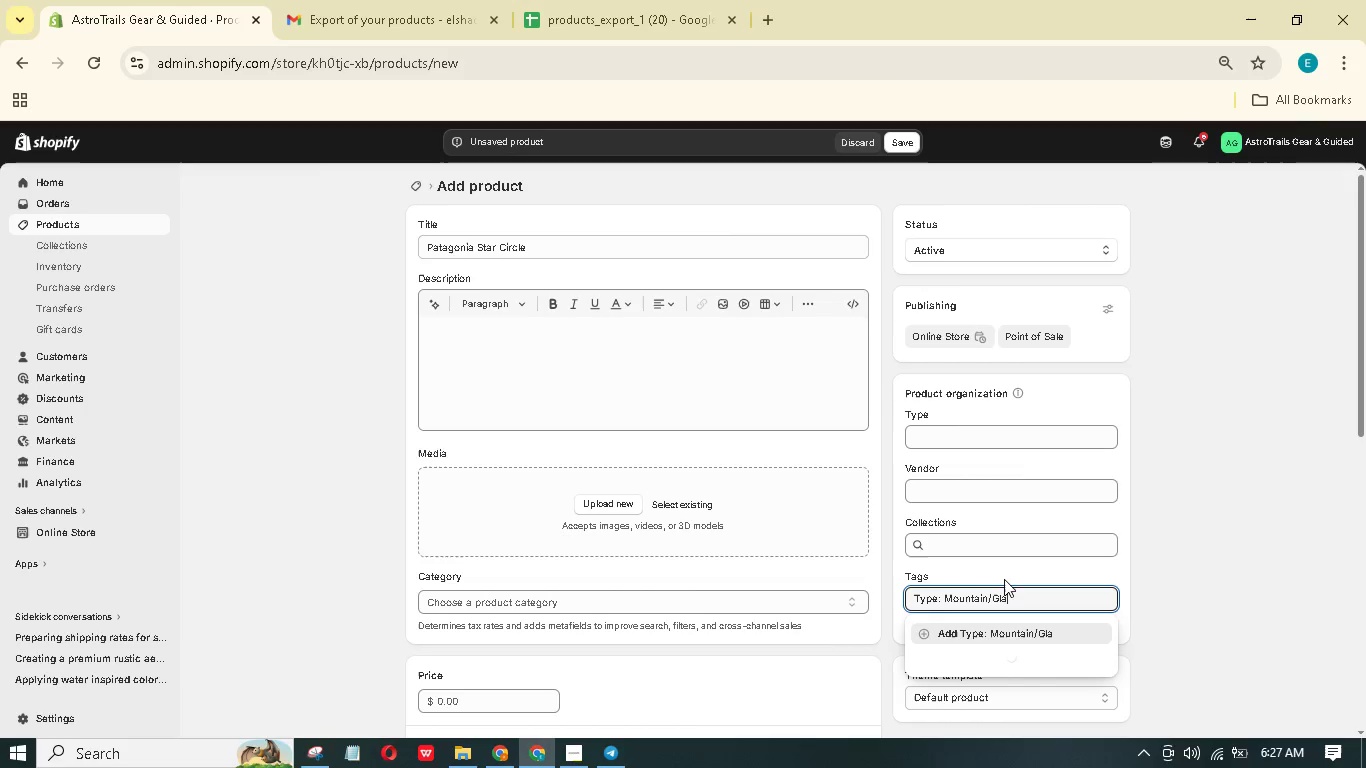 
hold_key(key=C, duration=0.38)
 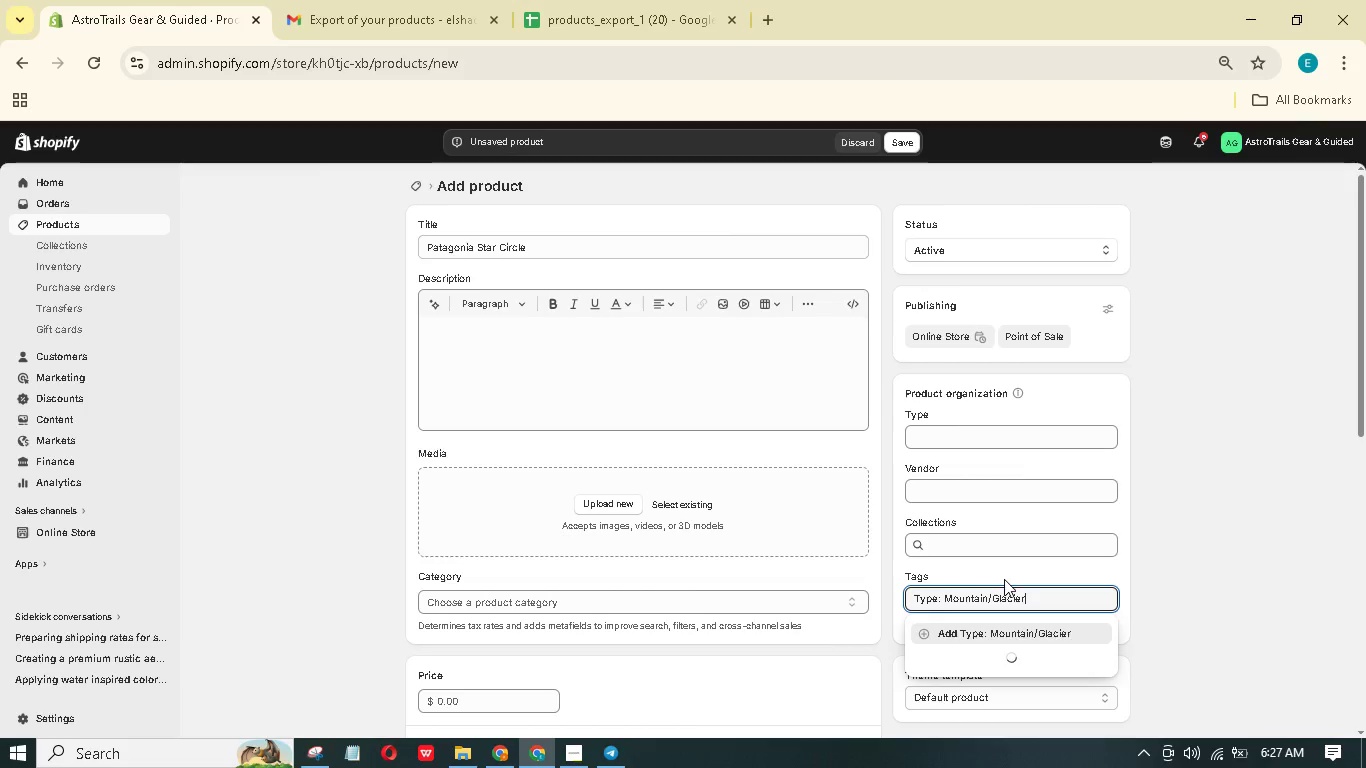 
hold_key(key=E, duration=0.39)
 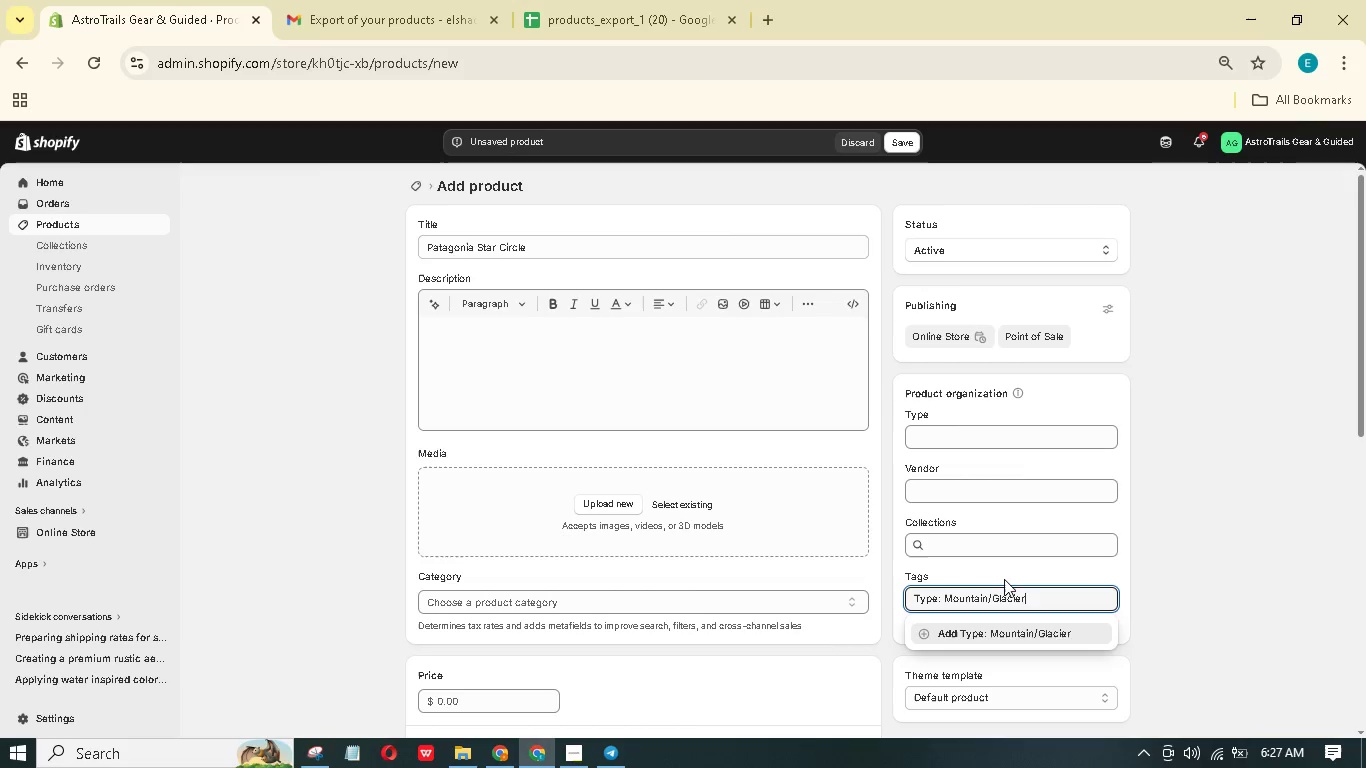 
key(Enter)
 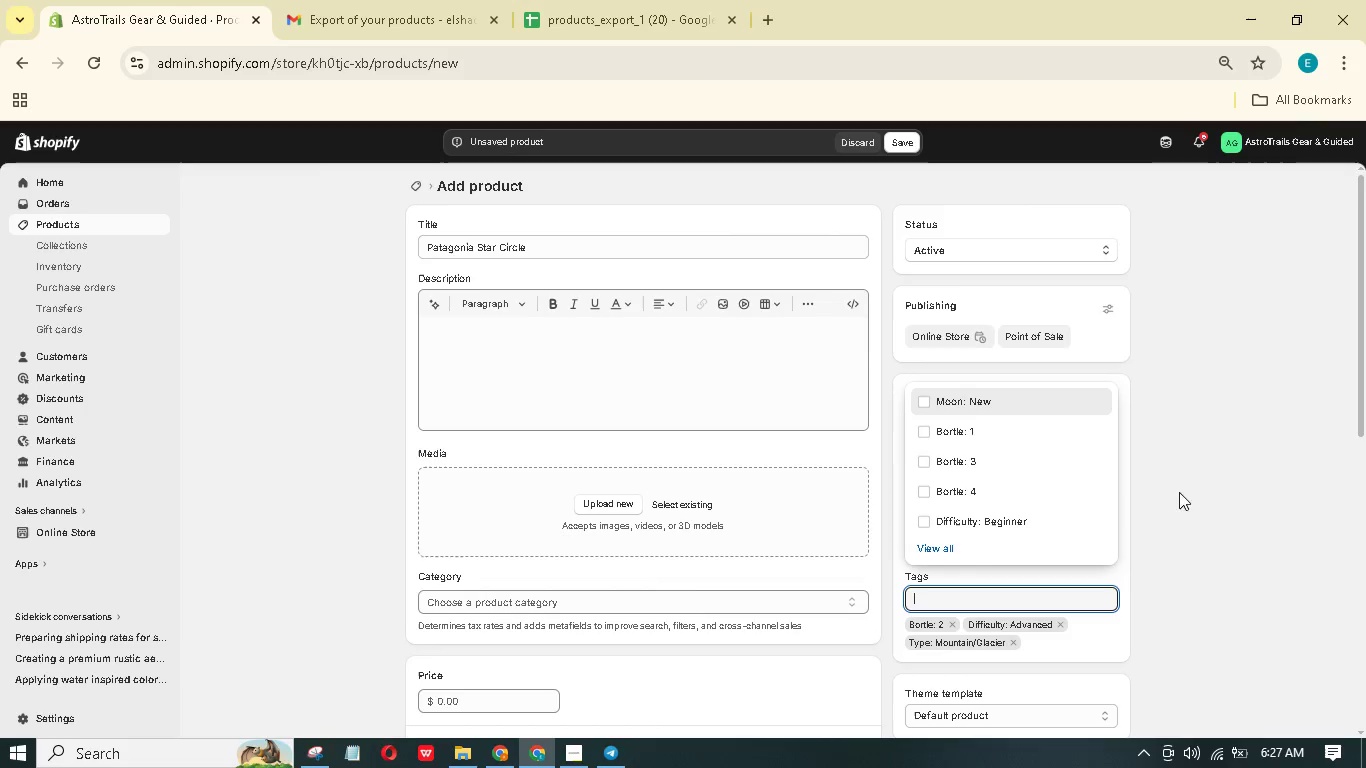 
left_click([1231, 473])
 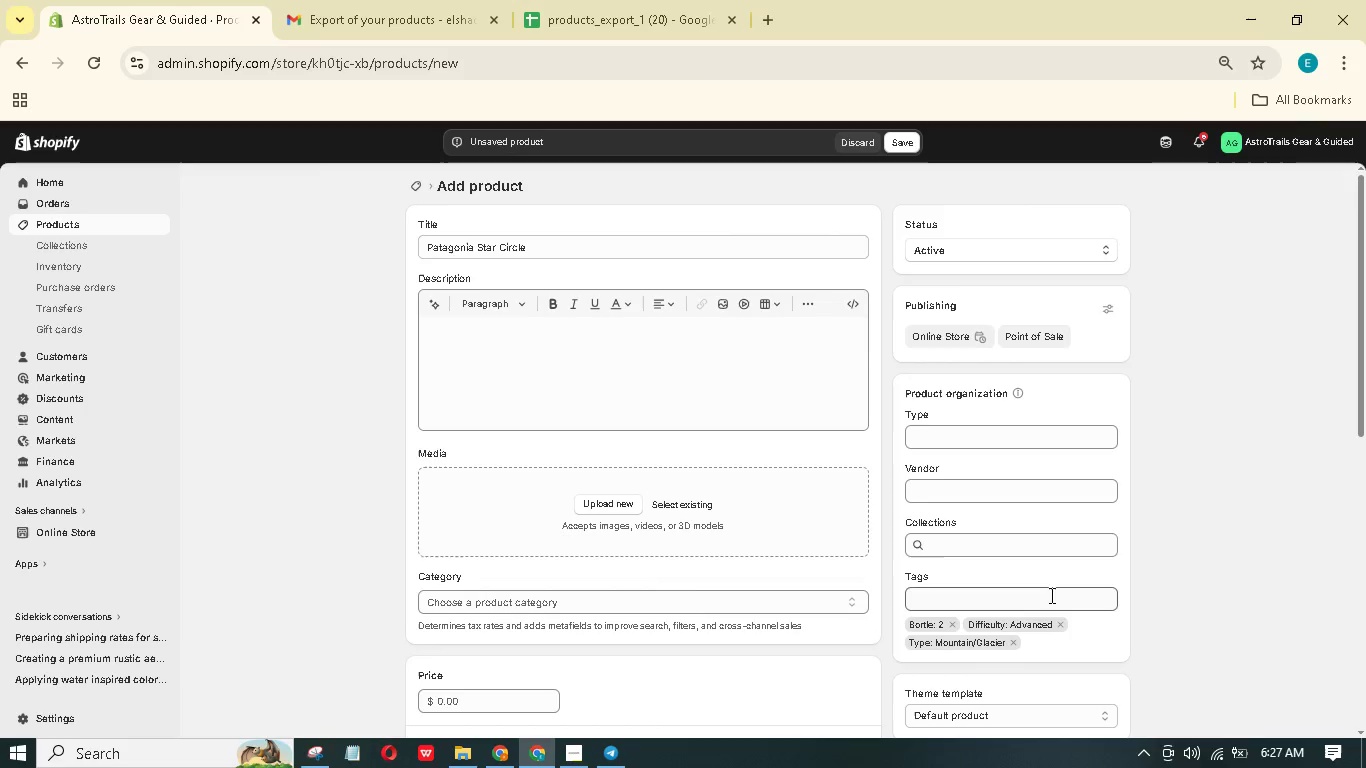 
left_click([1049, 596])
 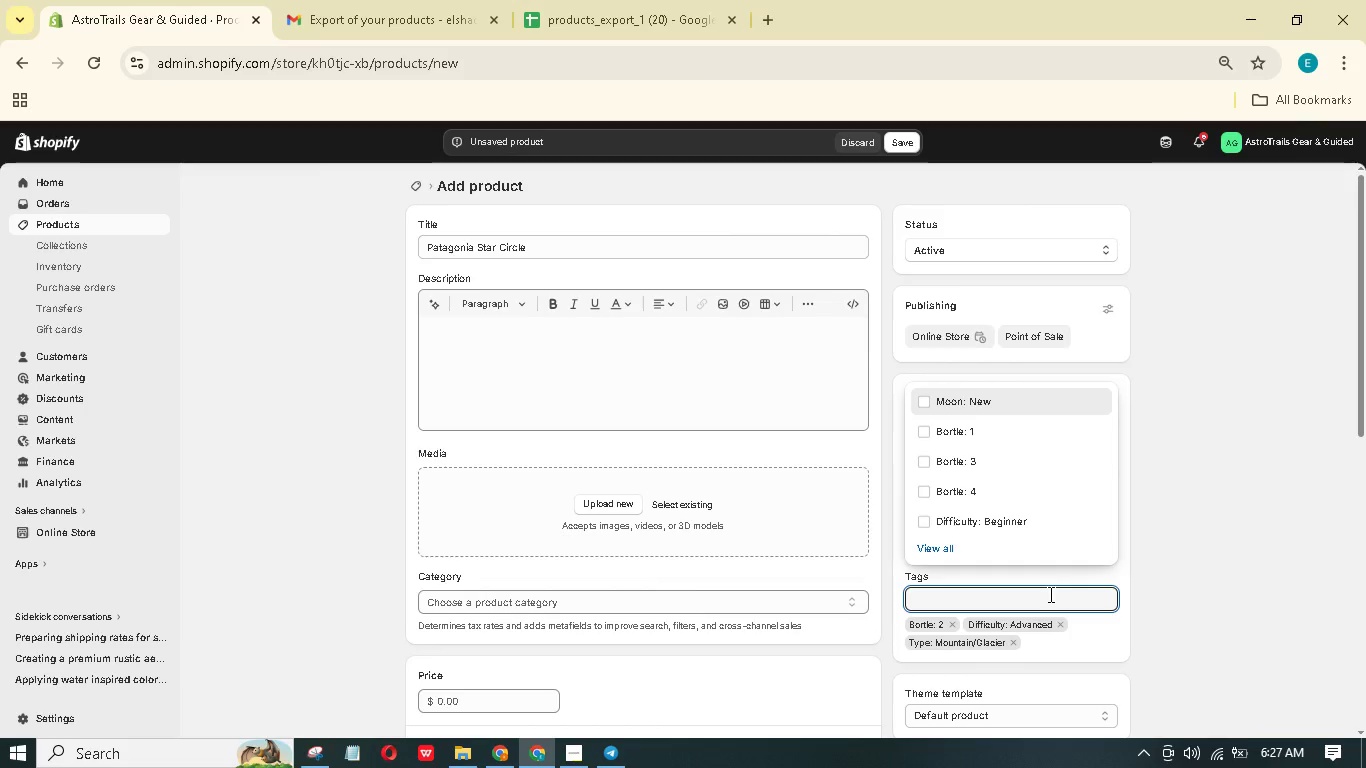 
hold_key(key=ShiftLeft, duration=1.5)
 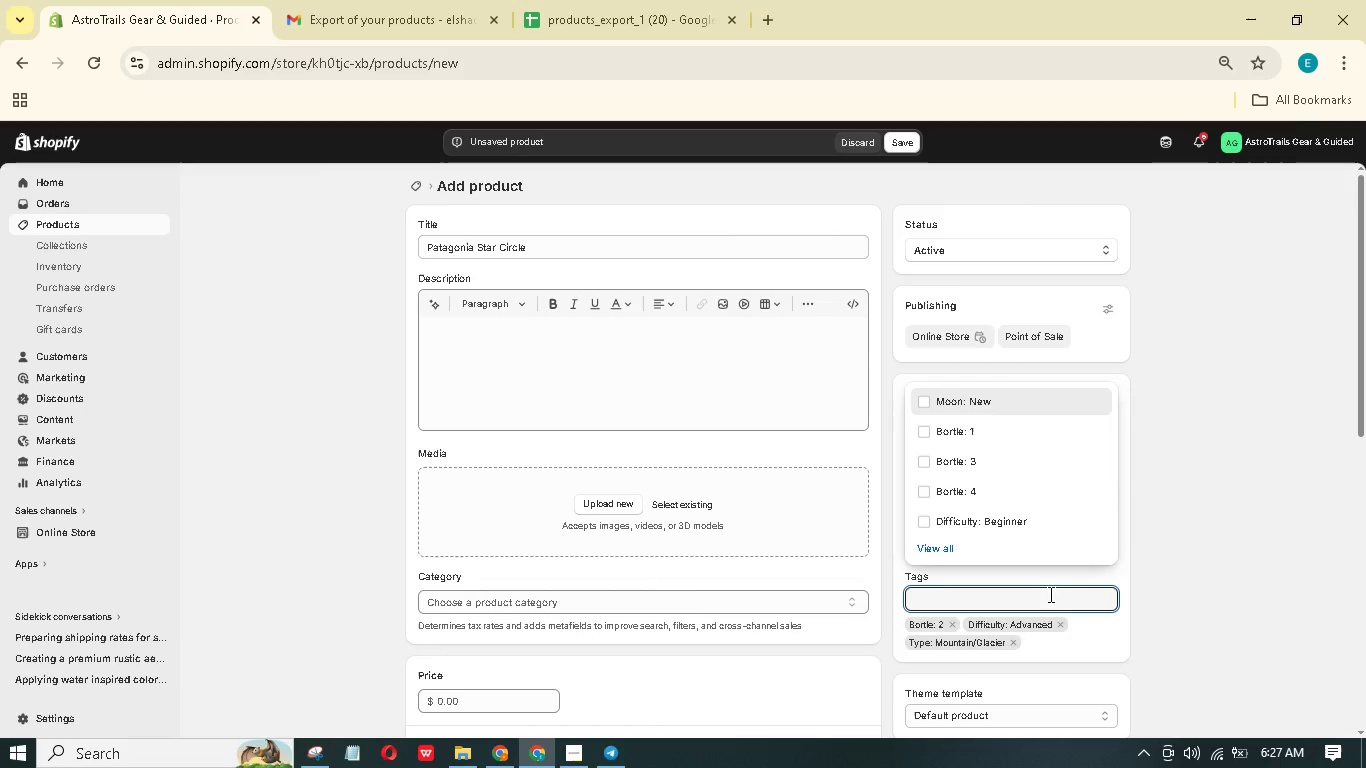 
type(Moon: Full)
 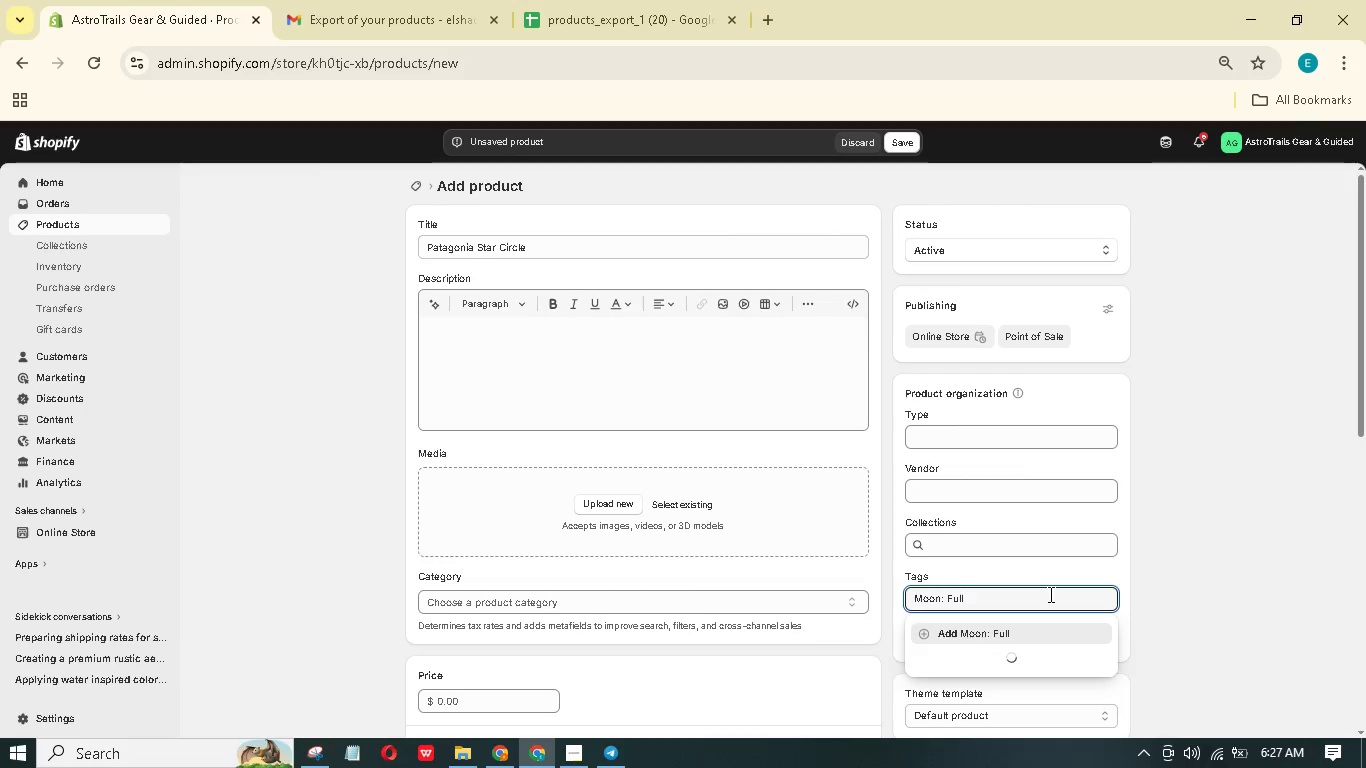 
key(Enter)
 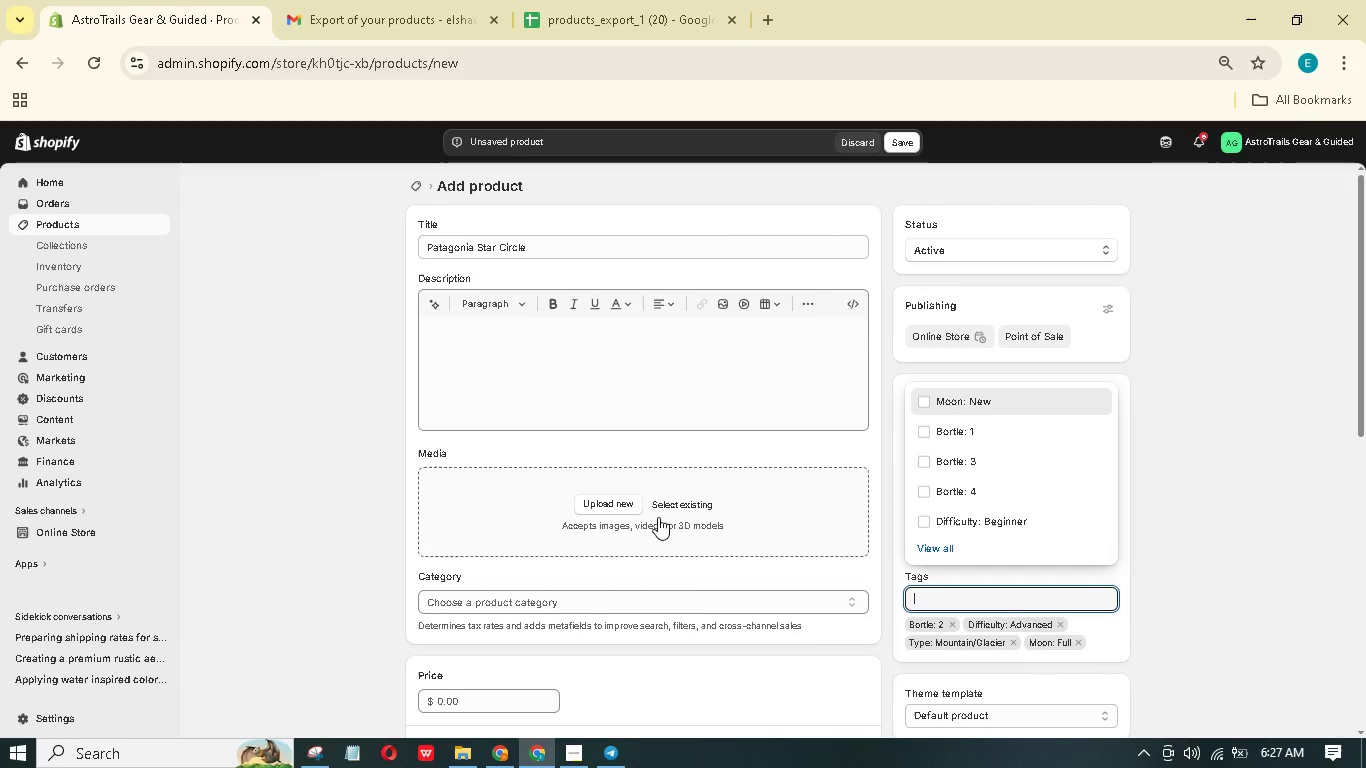 
left_click([623, 349])
 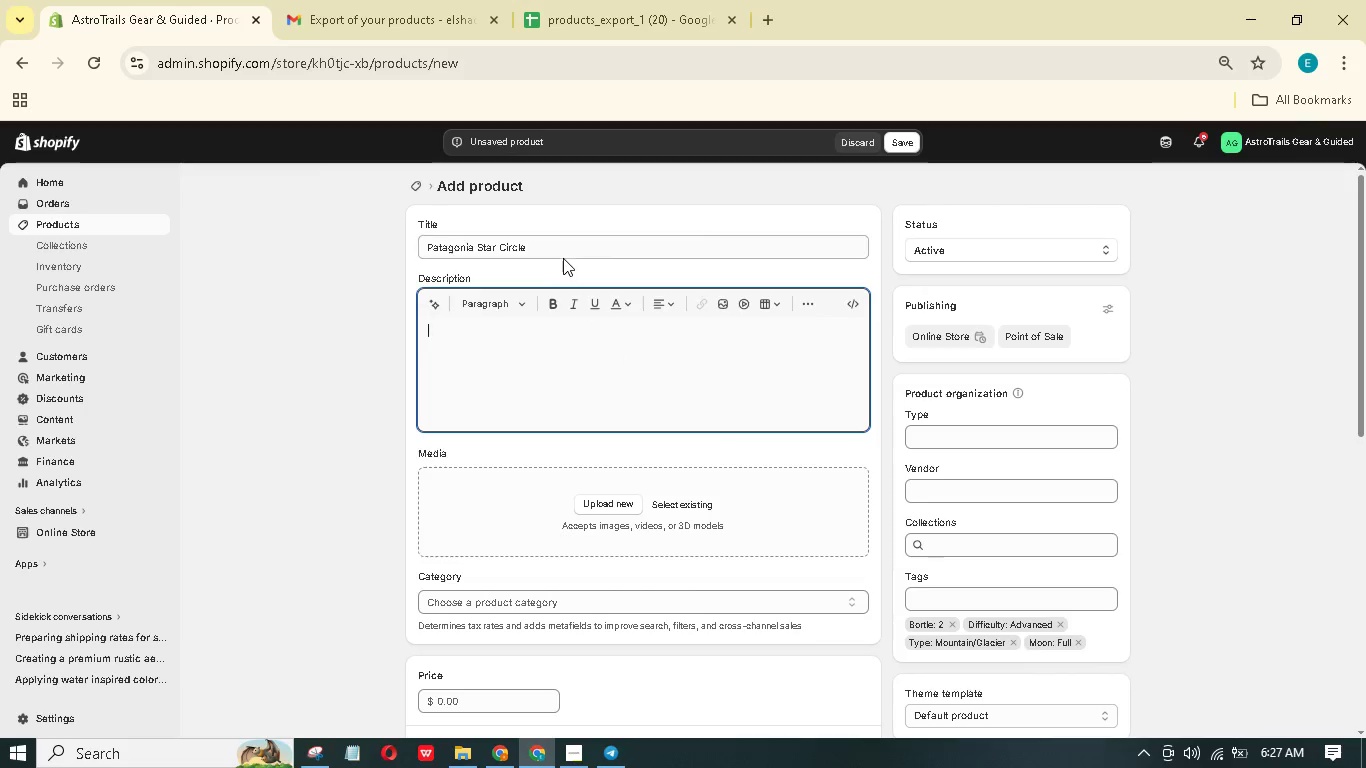 
left_click([565, 253])
 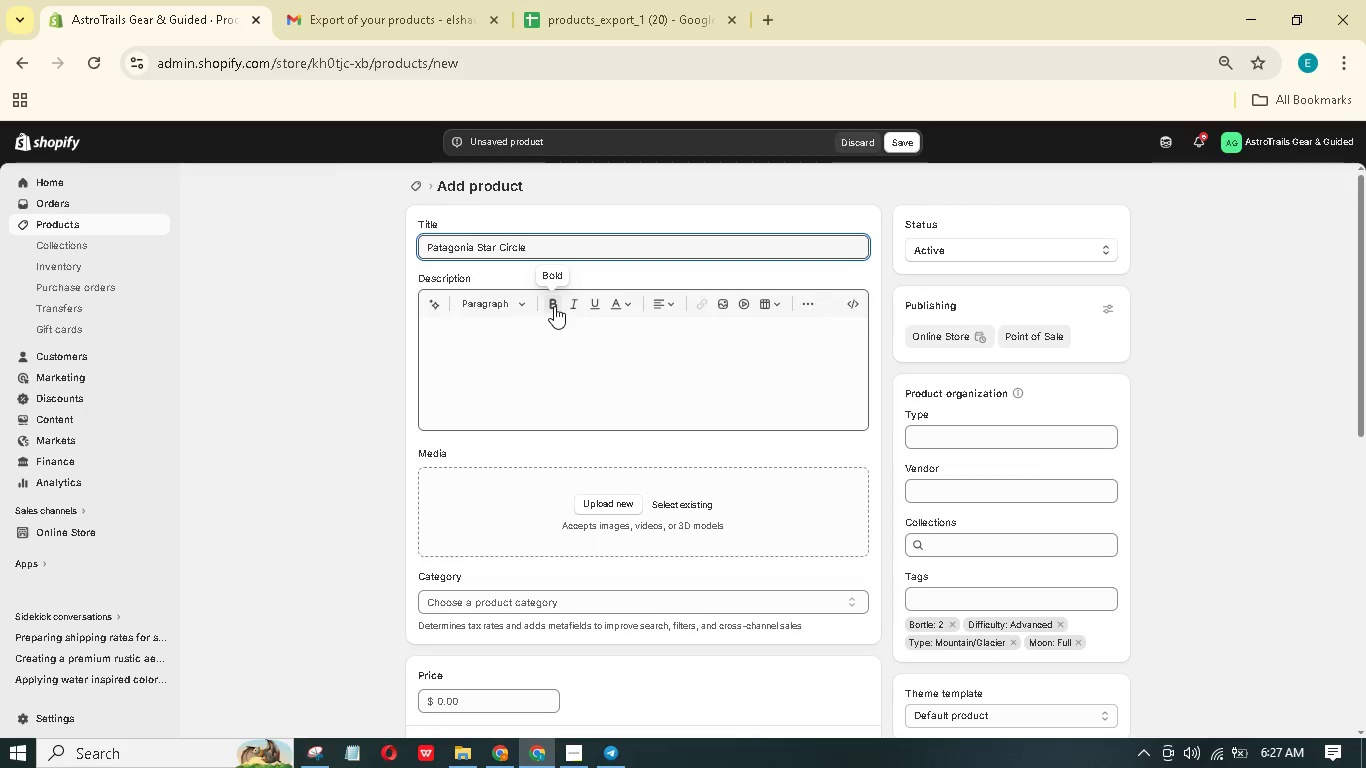 
key(Backspace)
 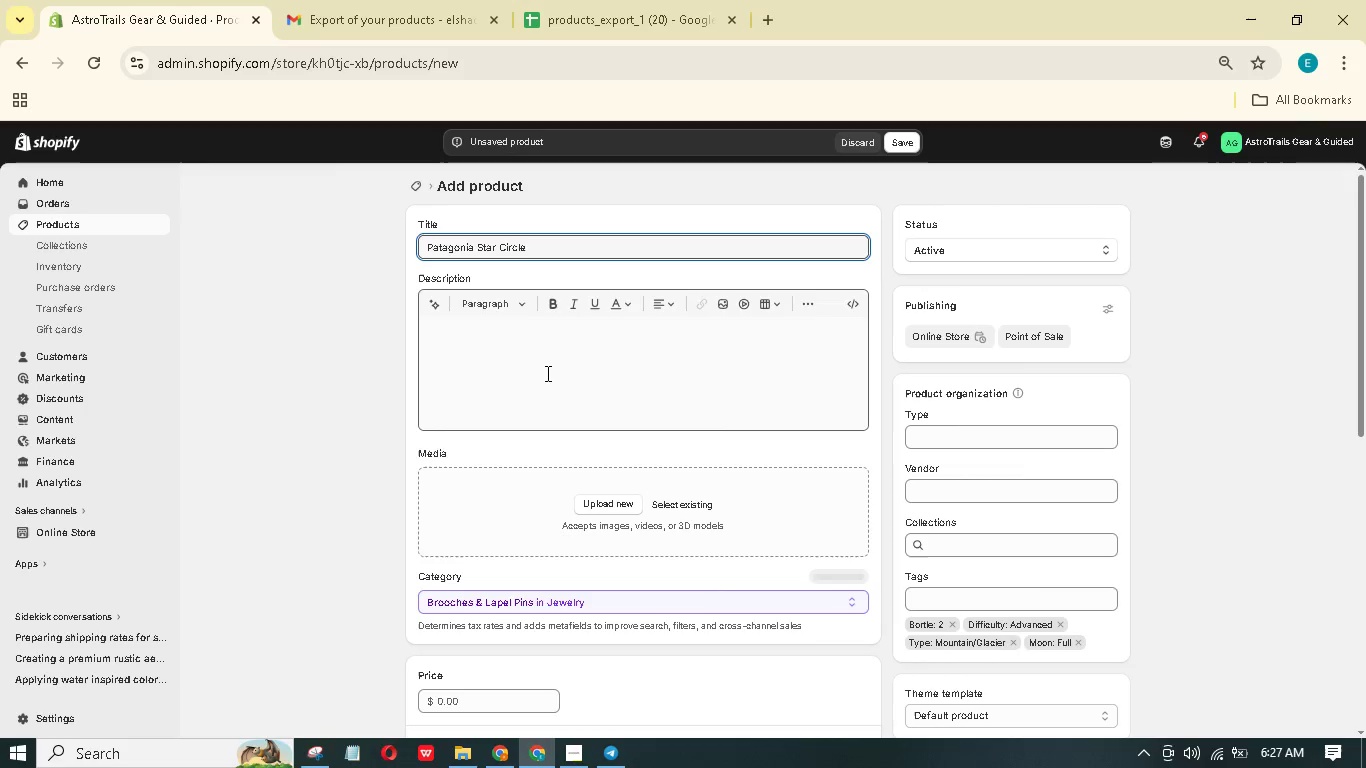 
left_click([547, 364])
 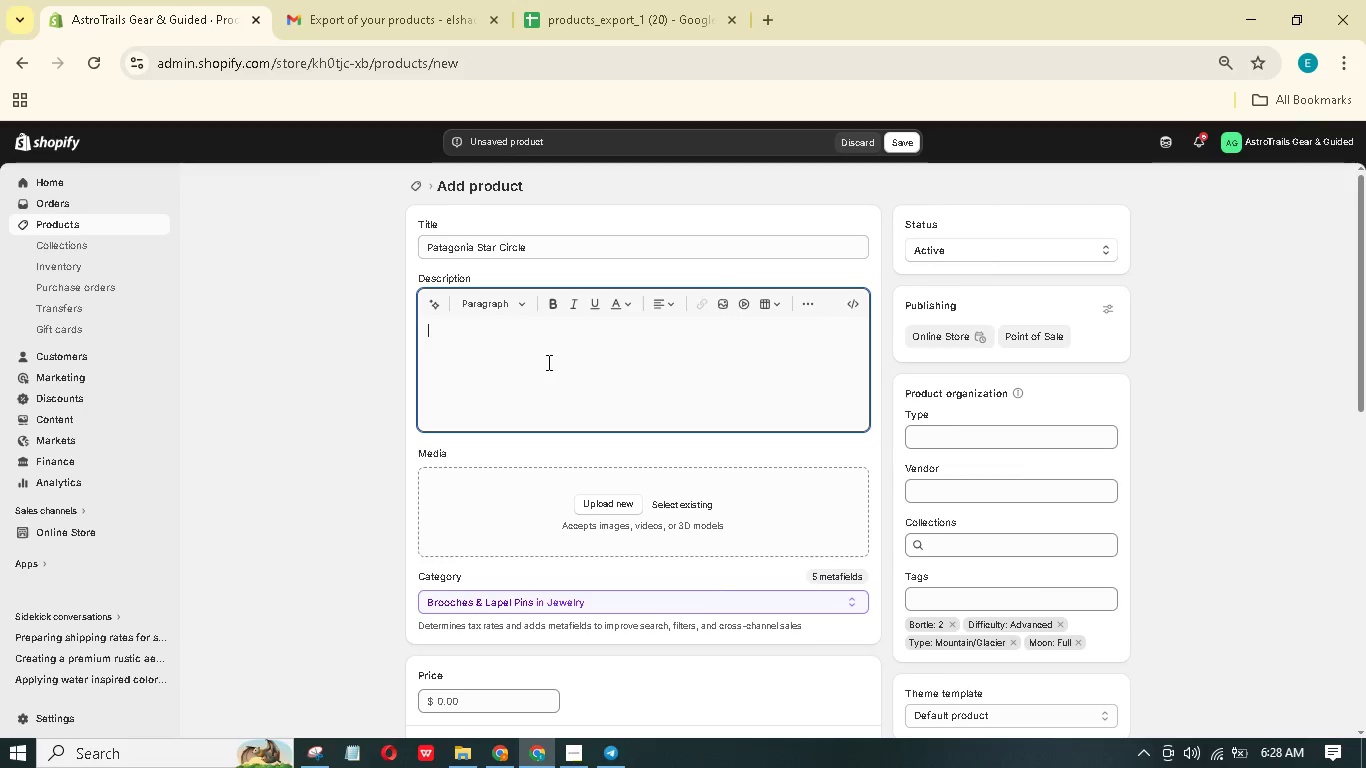 
wait(7.92)
 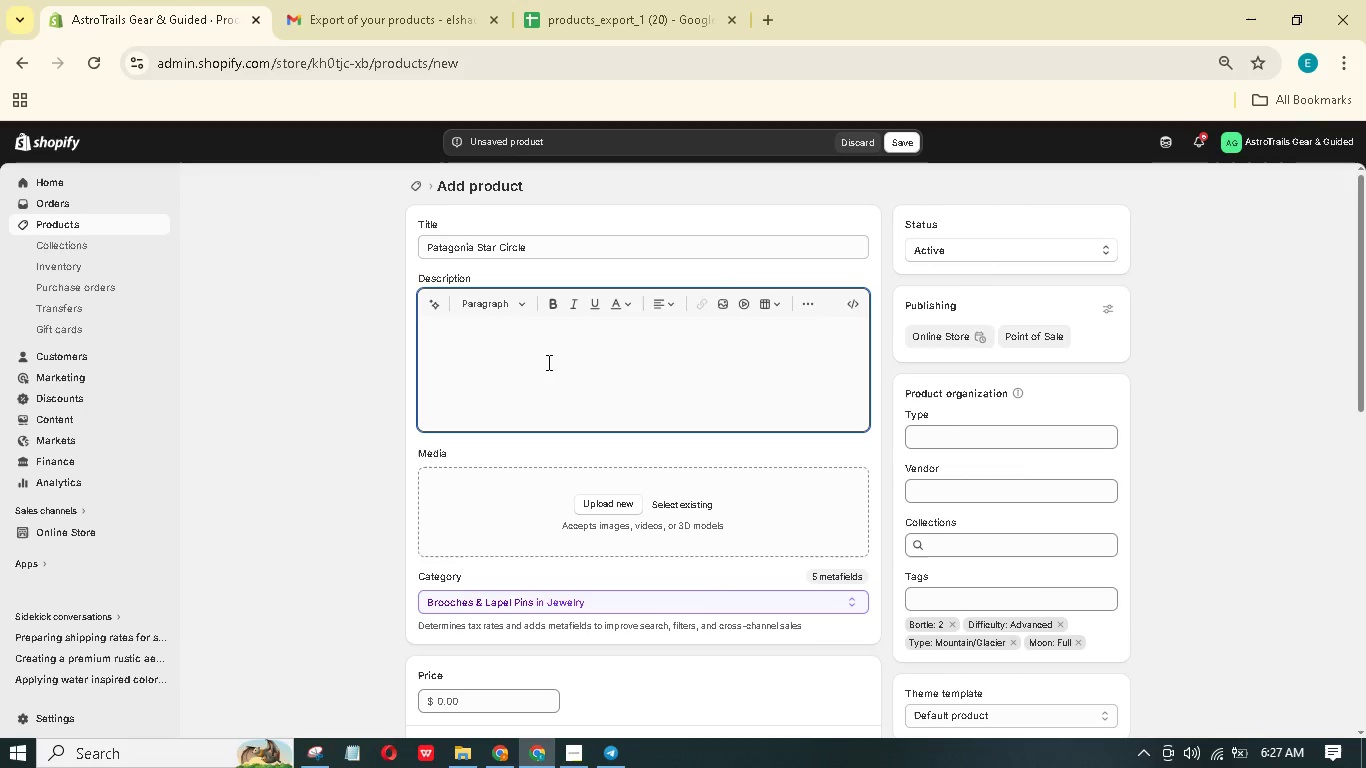 
type(Moonlight as Your Paintrsh)
 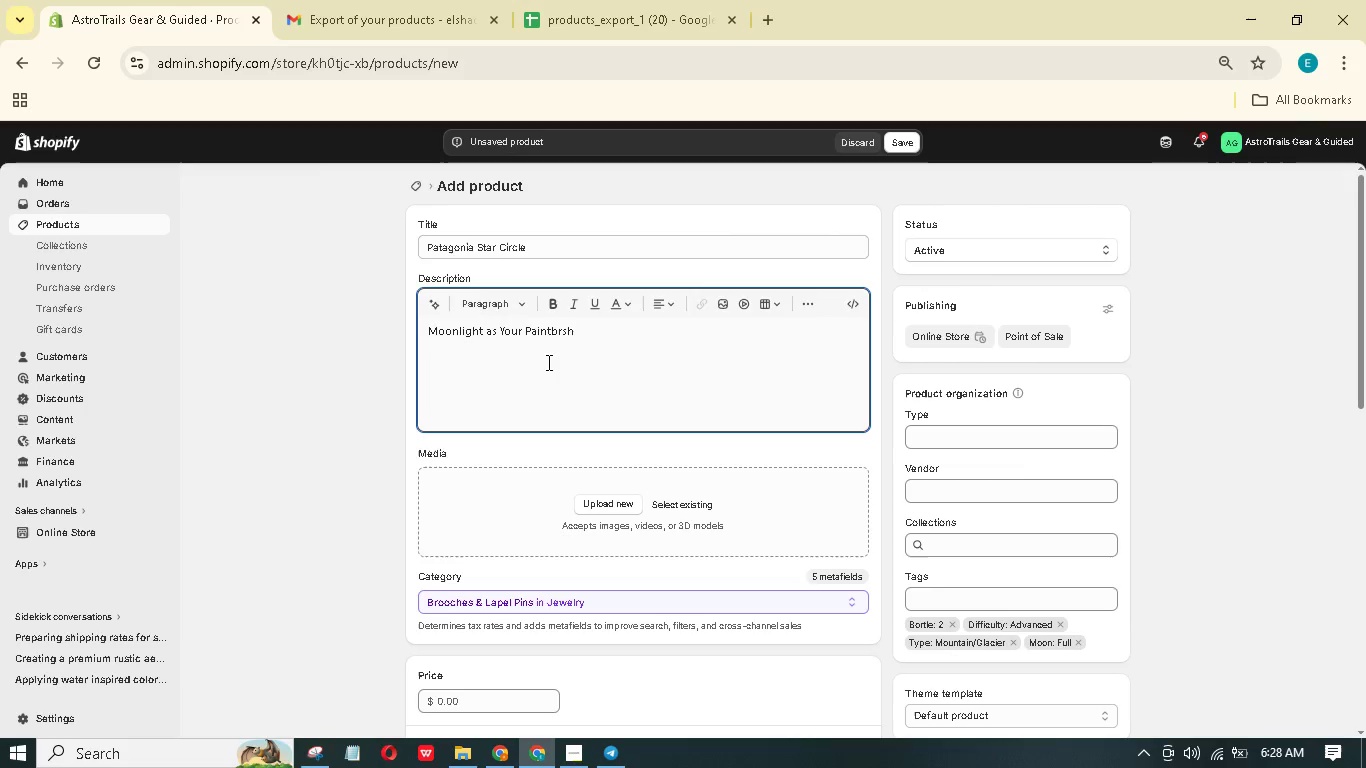 
 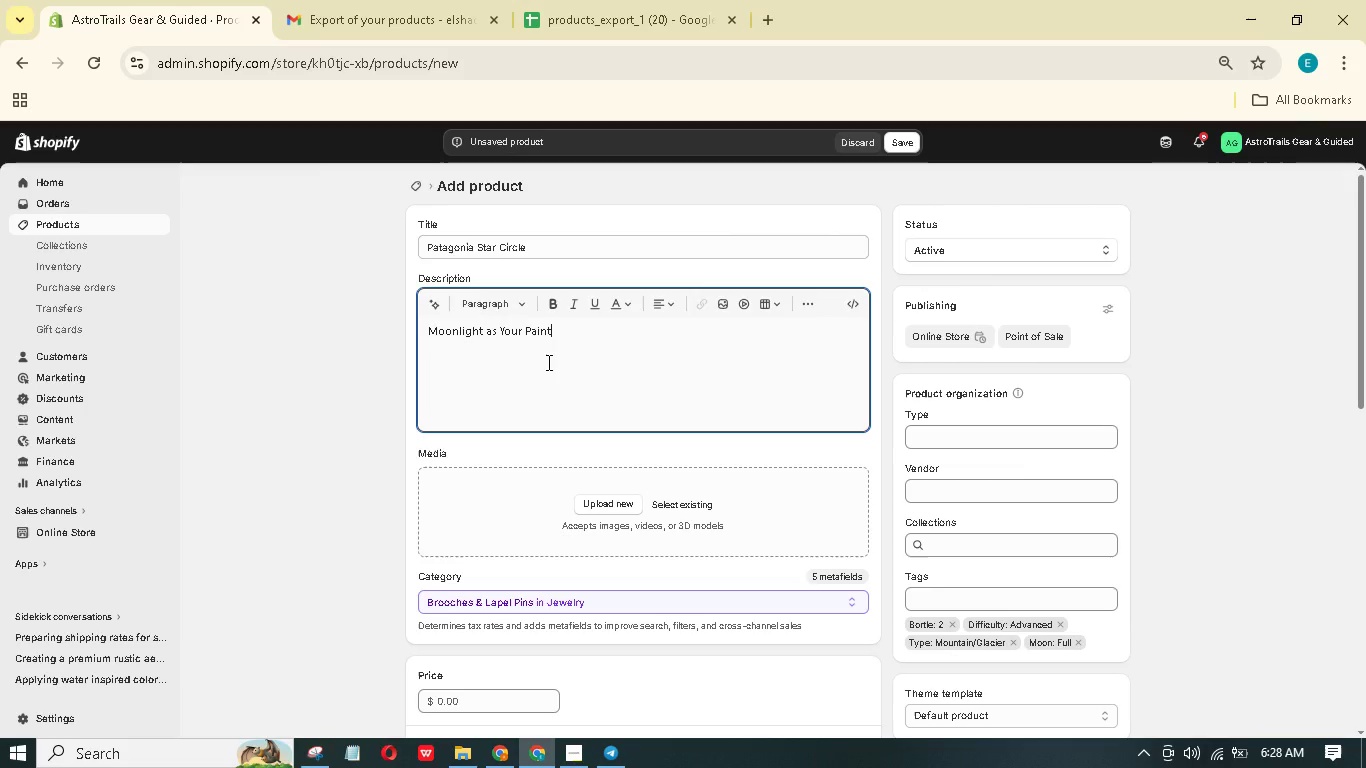 
hold_key(key=B, duration=0.33)
 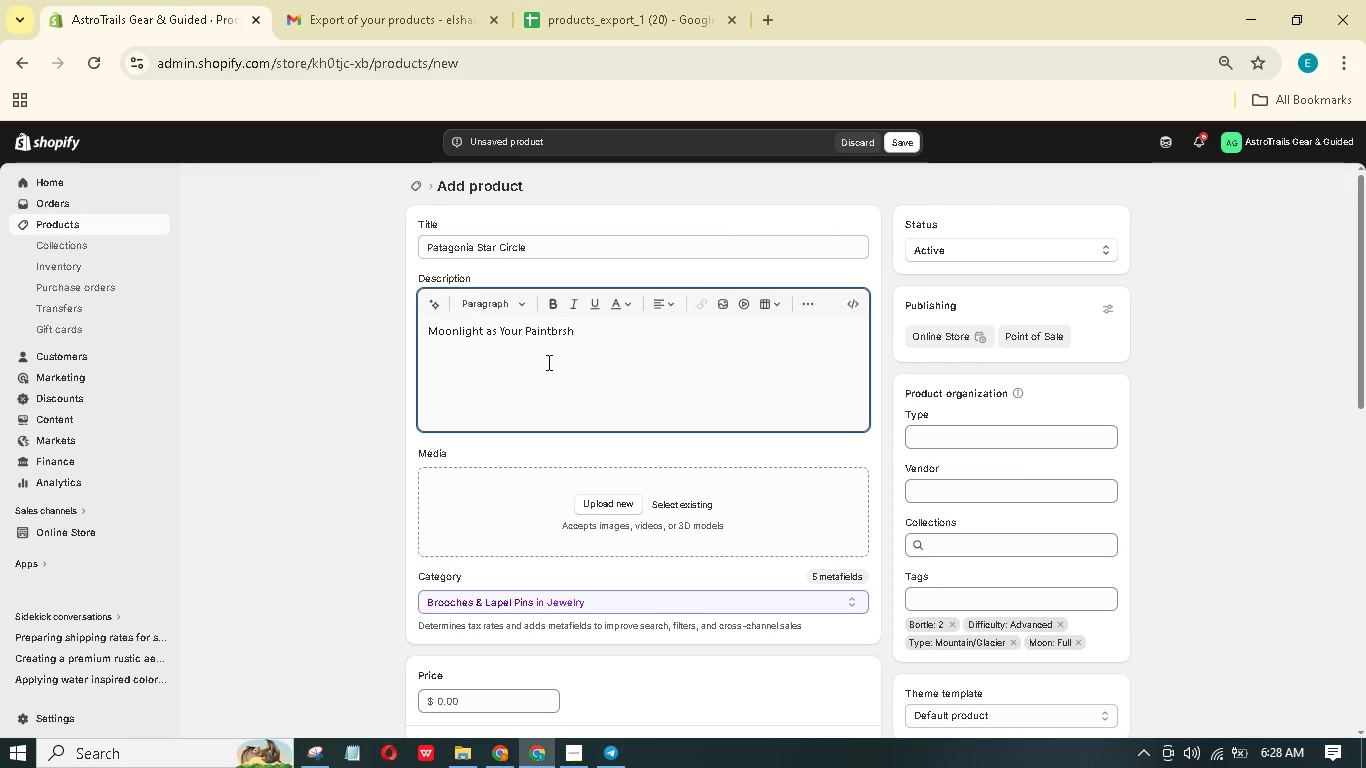 
key(Control+A)
 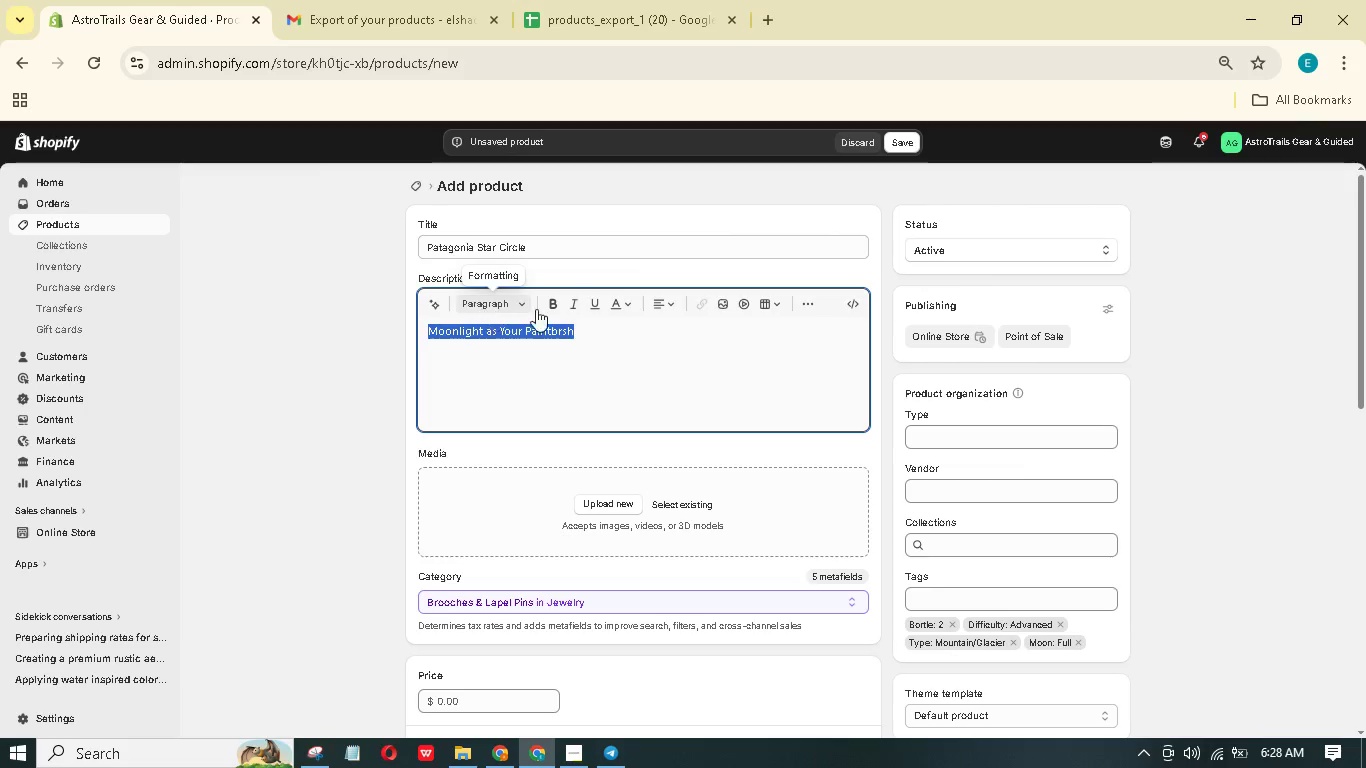 
left_click([558, 309])
 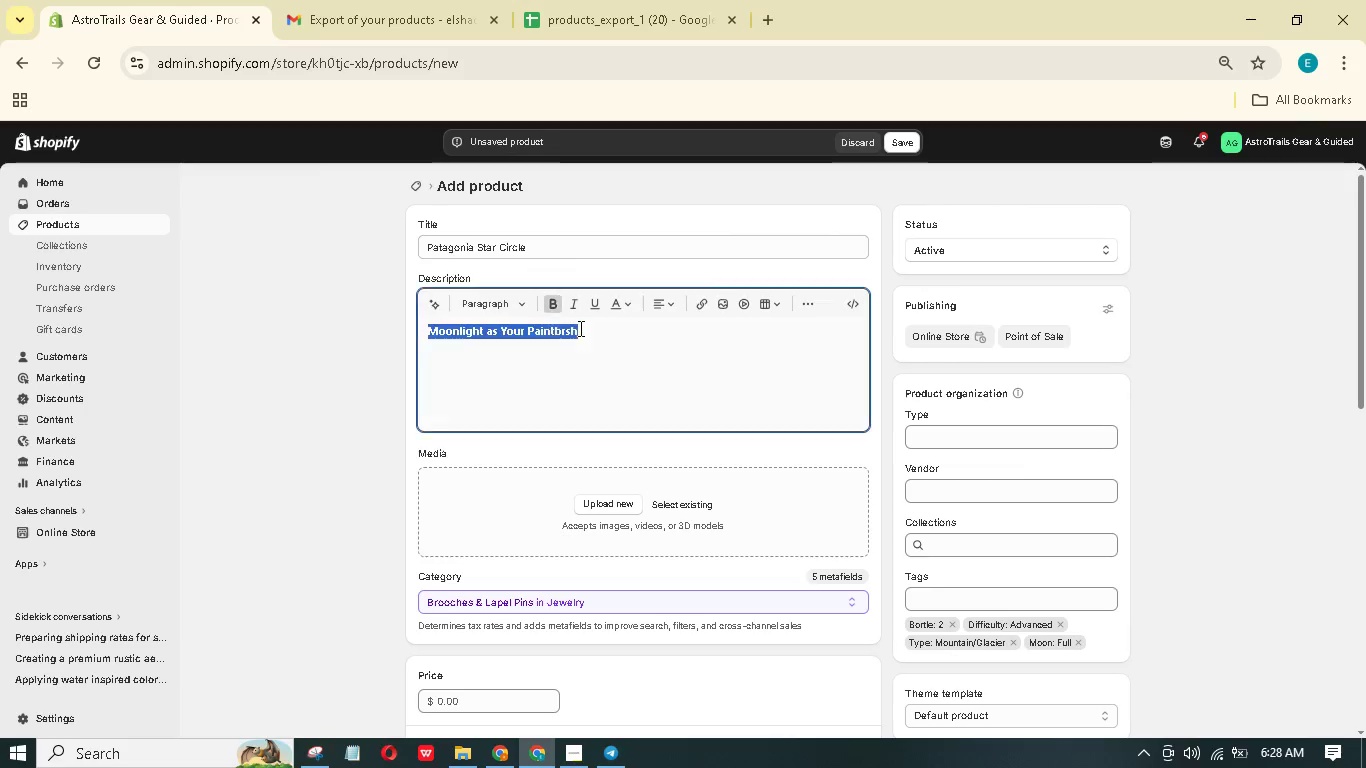 
left_click([581, 328])
 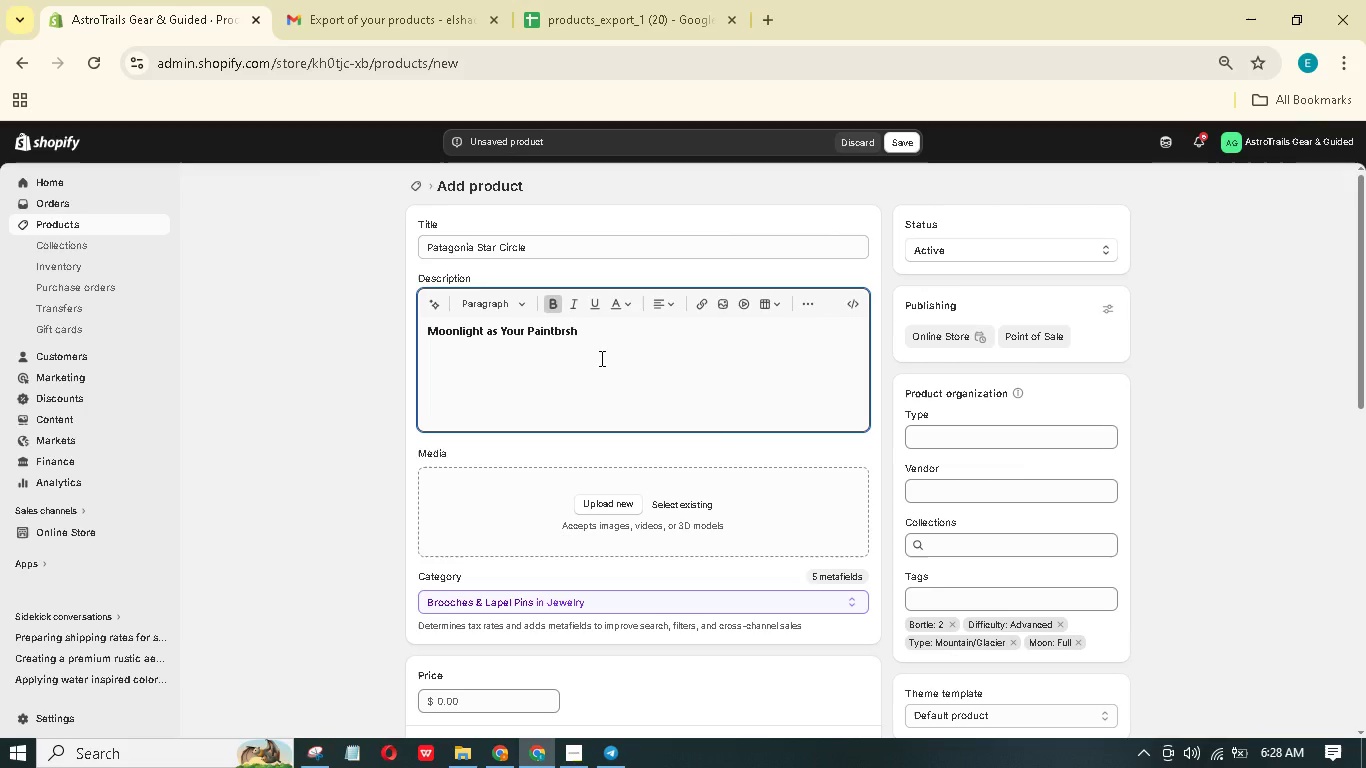 
key(Enter)
 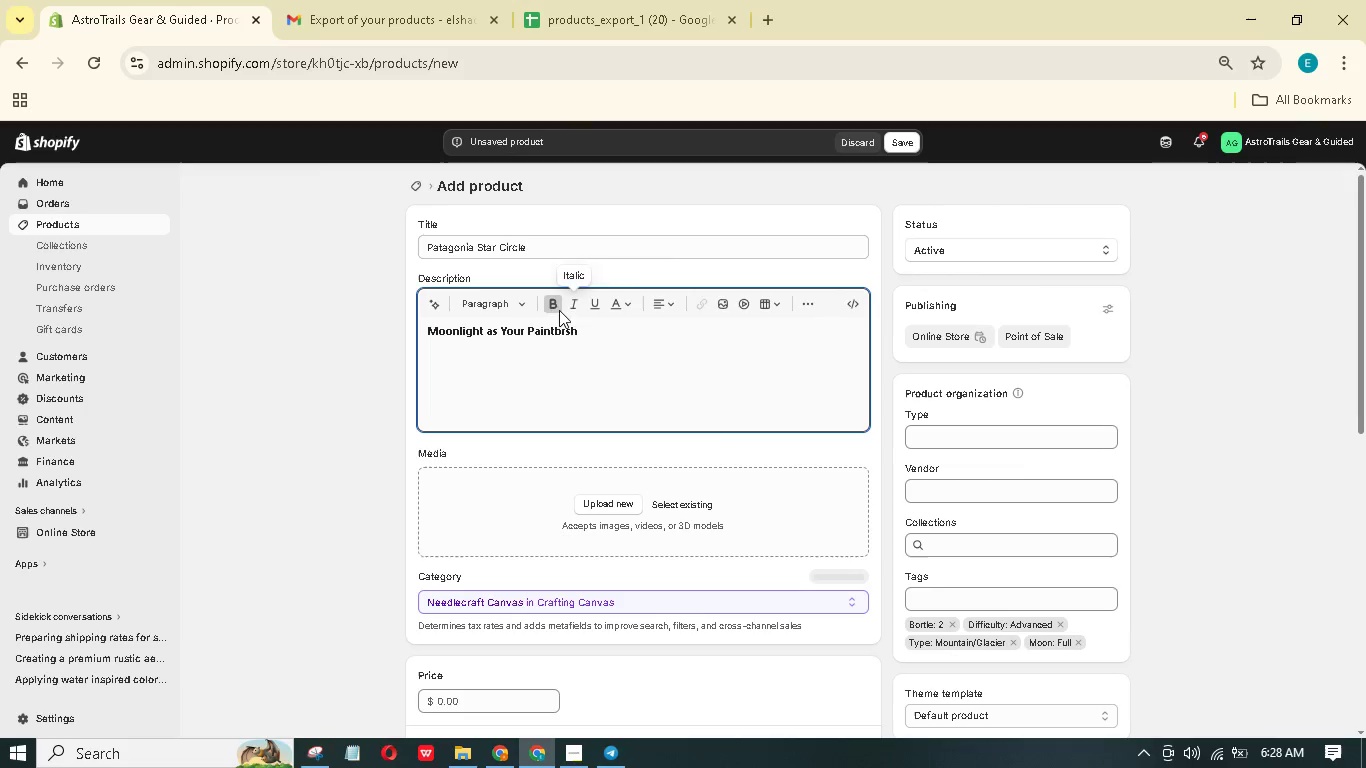 
left_click([556, 308])
 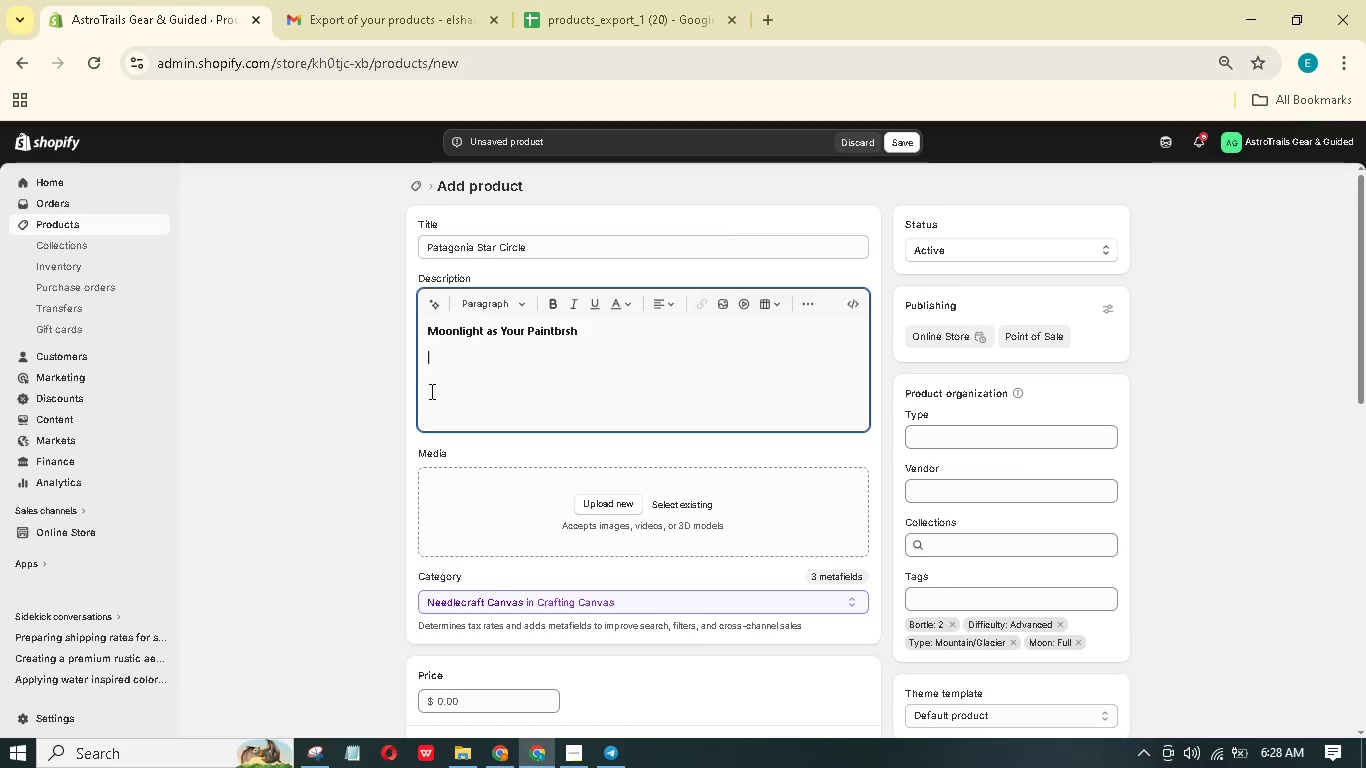 
wait(5.11)
 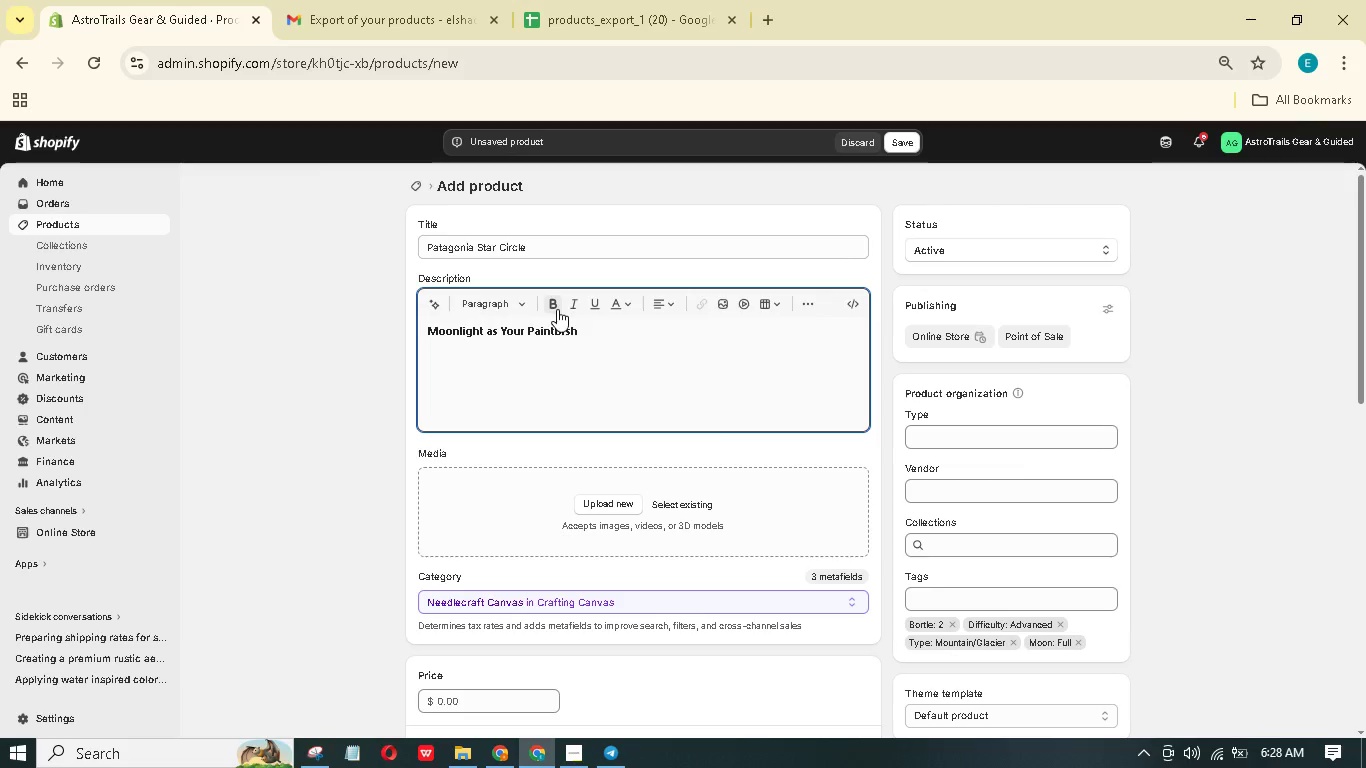 
type(A full moon isn't a prolem - it's opportuniy. Tis 7-dy expedition in Chilen Patagn)
key(Backspace)
type(onia uses moonlight to illuminate mountains, glaciers, and lakes while ou shoot star trails and ble-hour panora)
 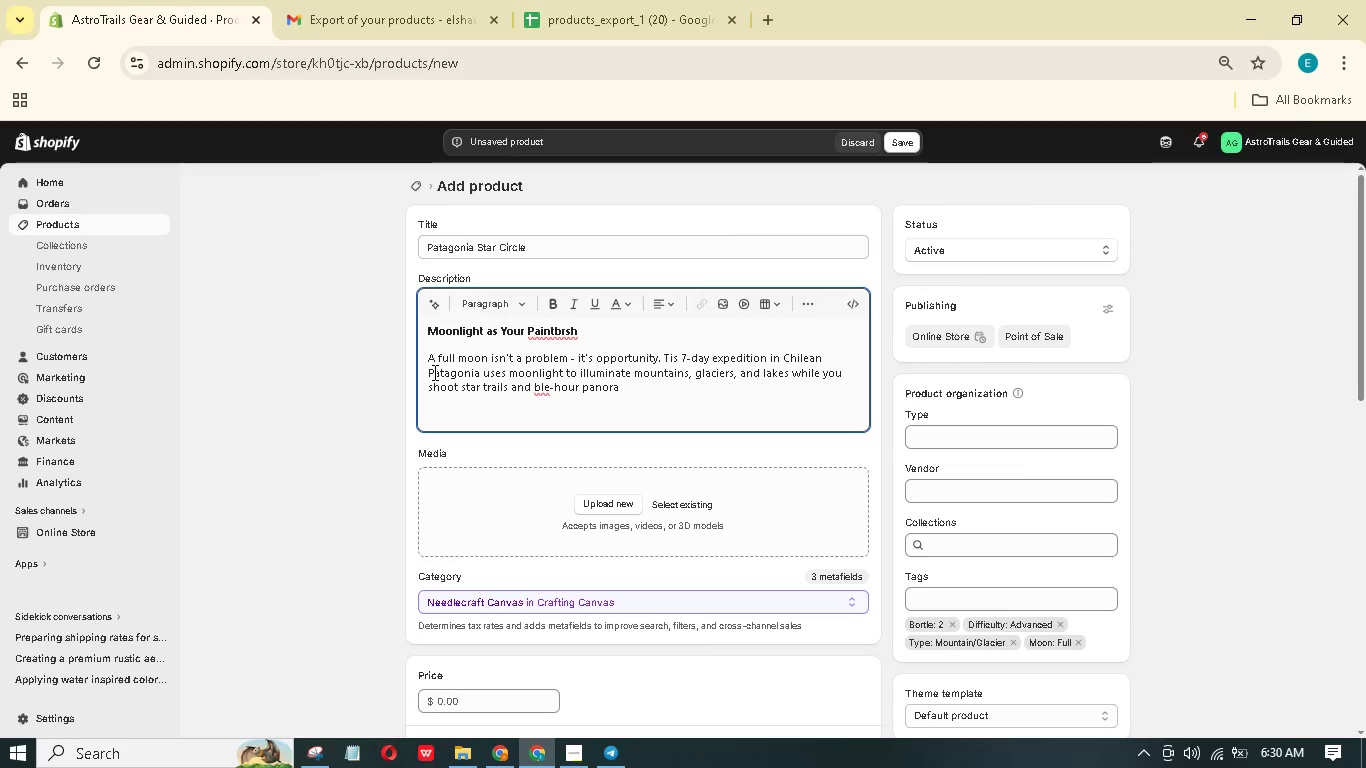 
type(ms.)
 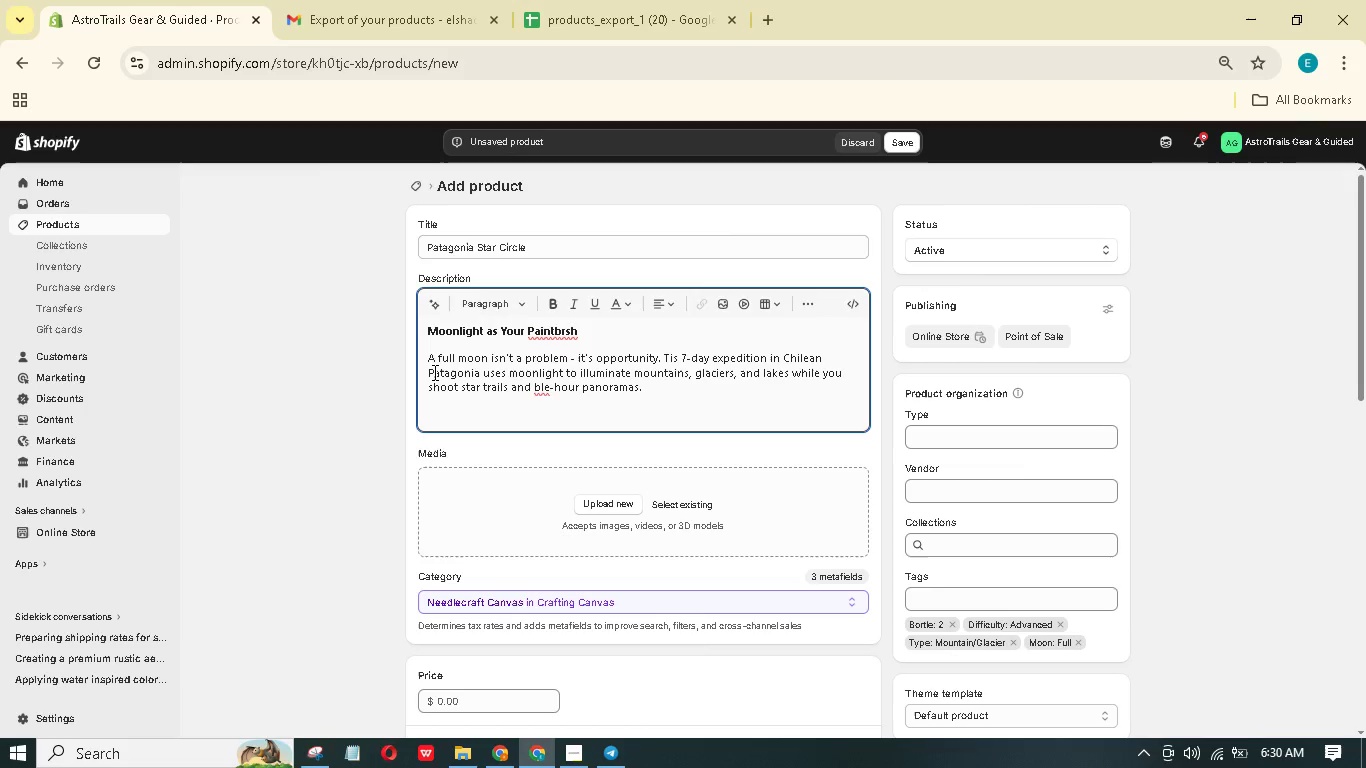 
hold_key(key=A, duration=0.34)
 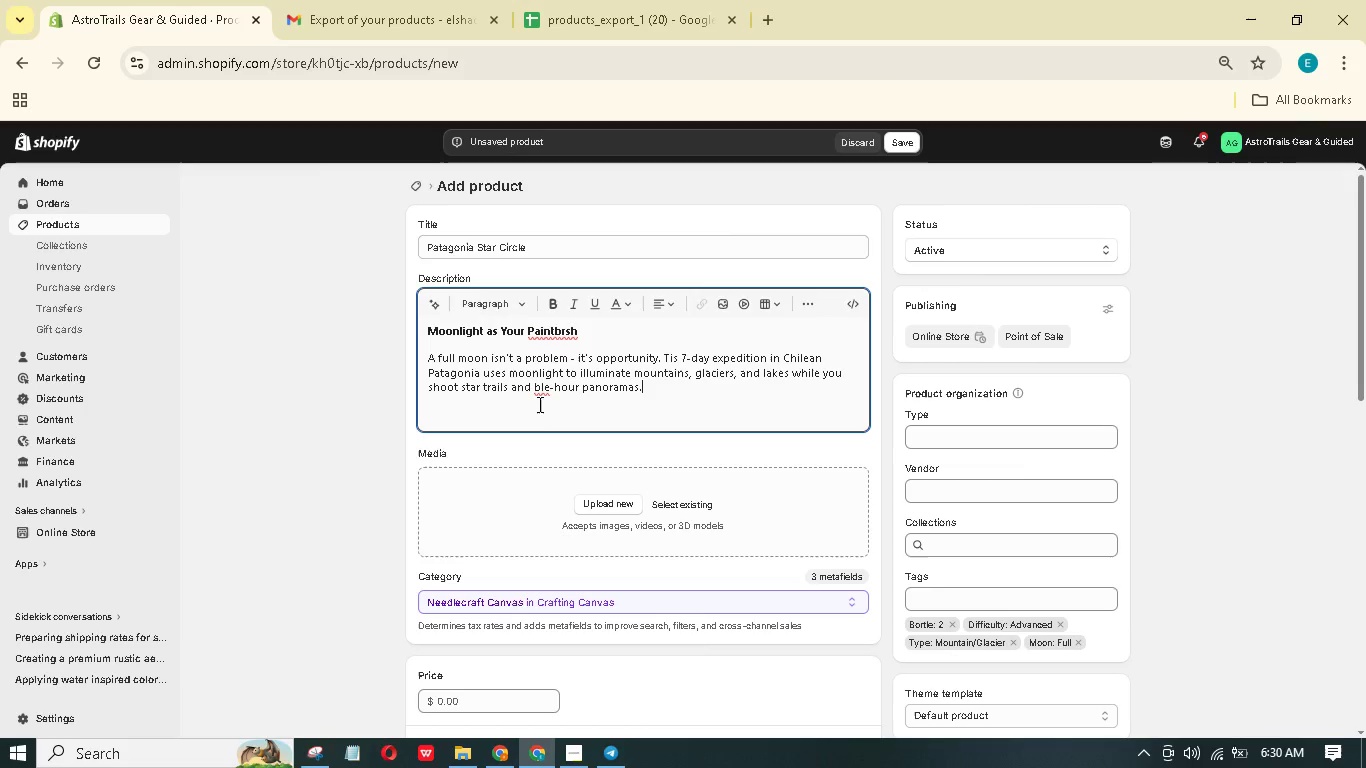 
wait(6.17)
 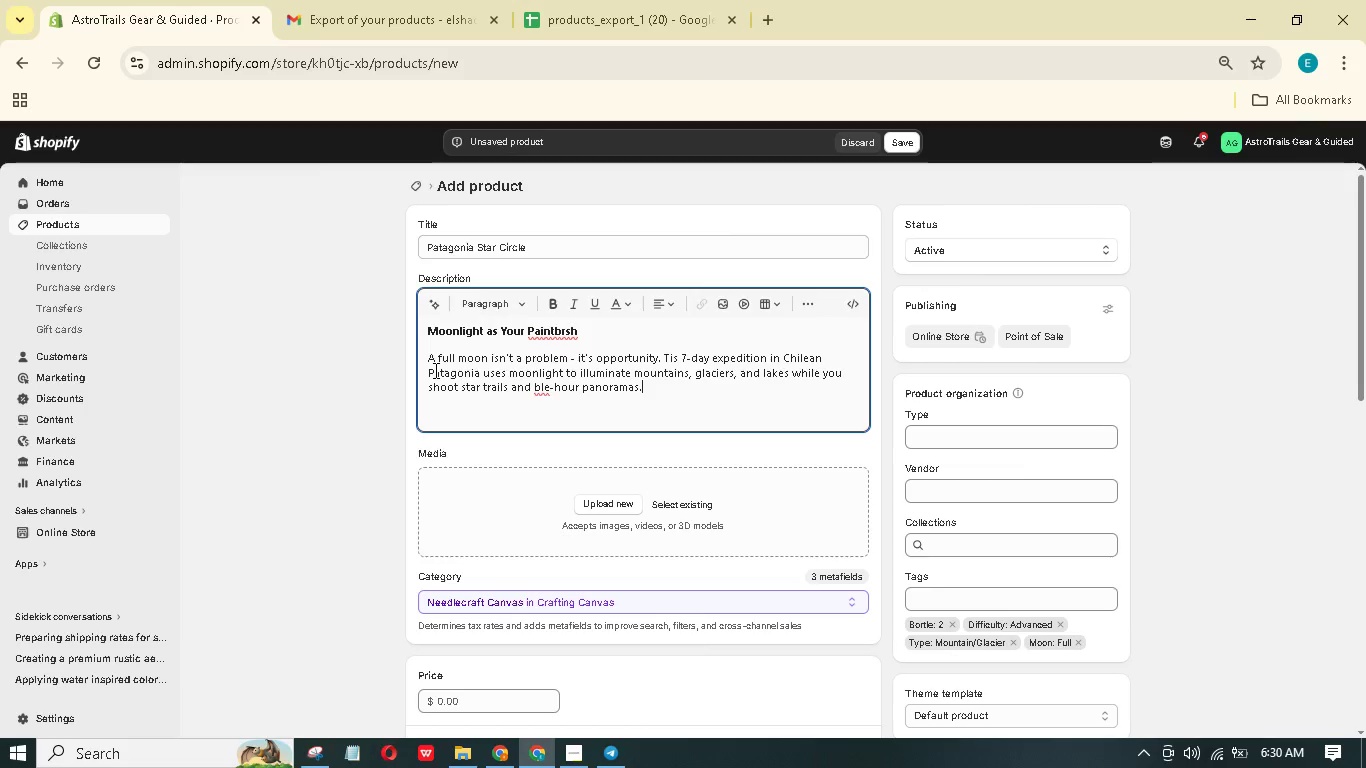 
left_click([543, 386])
 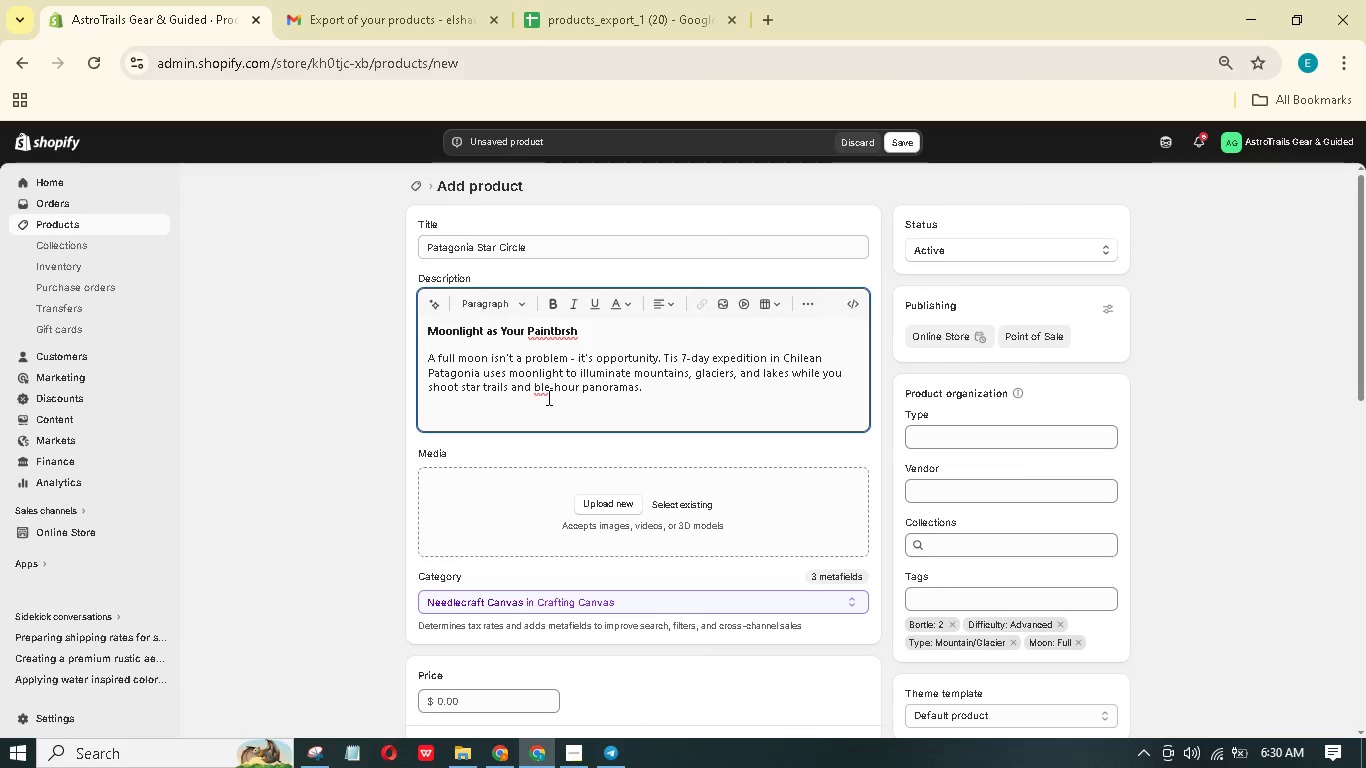 
key(U)
 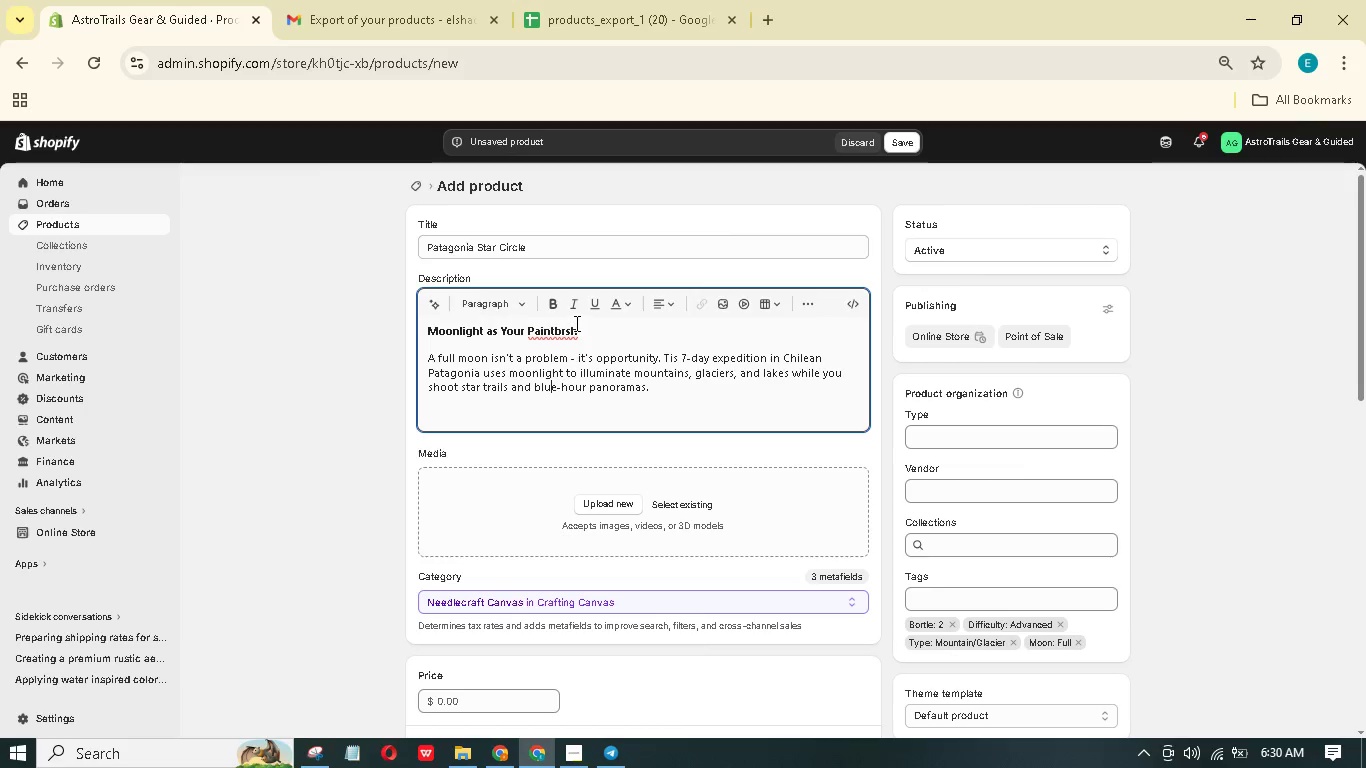 
wait(7.58)
 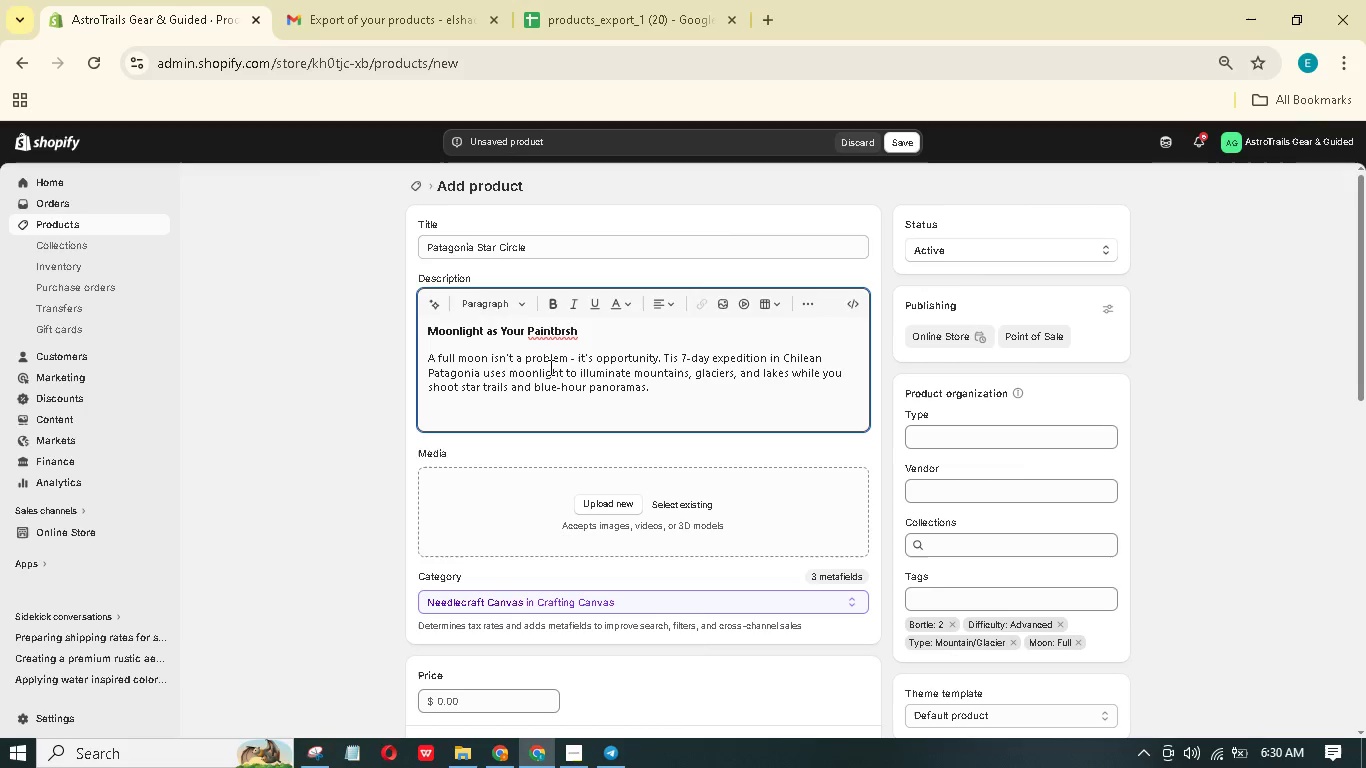 
key(U)
 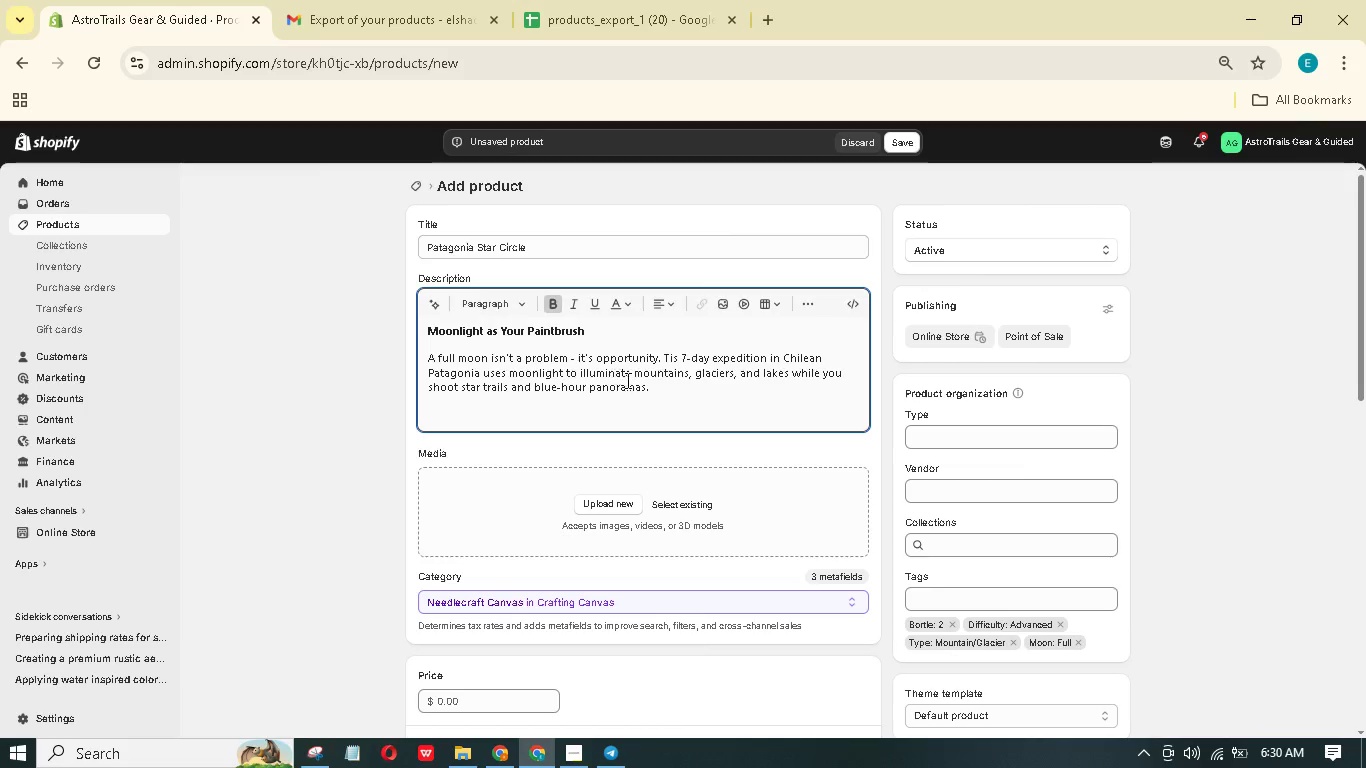 
left_click([696, 398])
 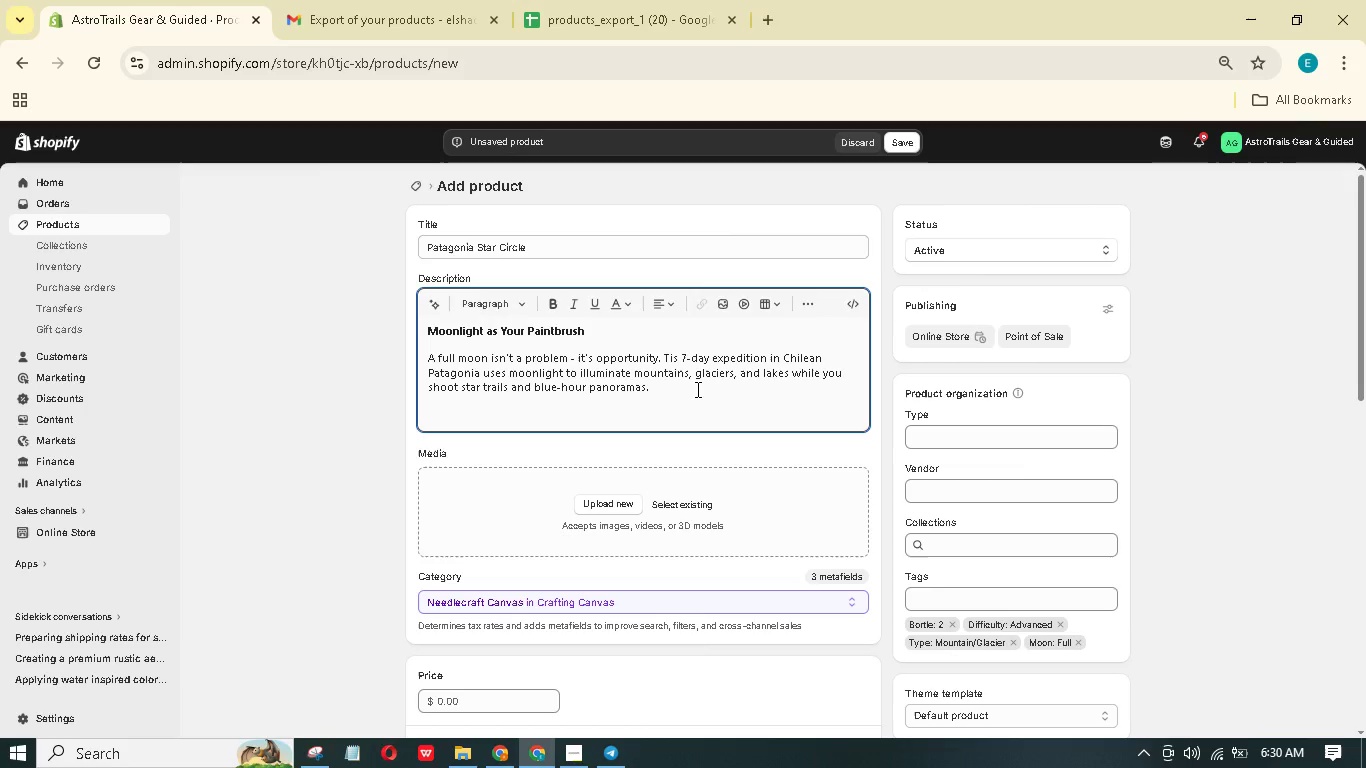 
key(Enter)
 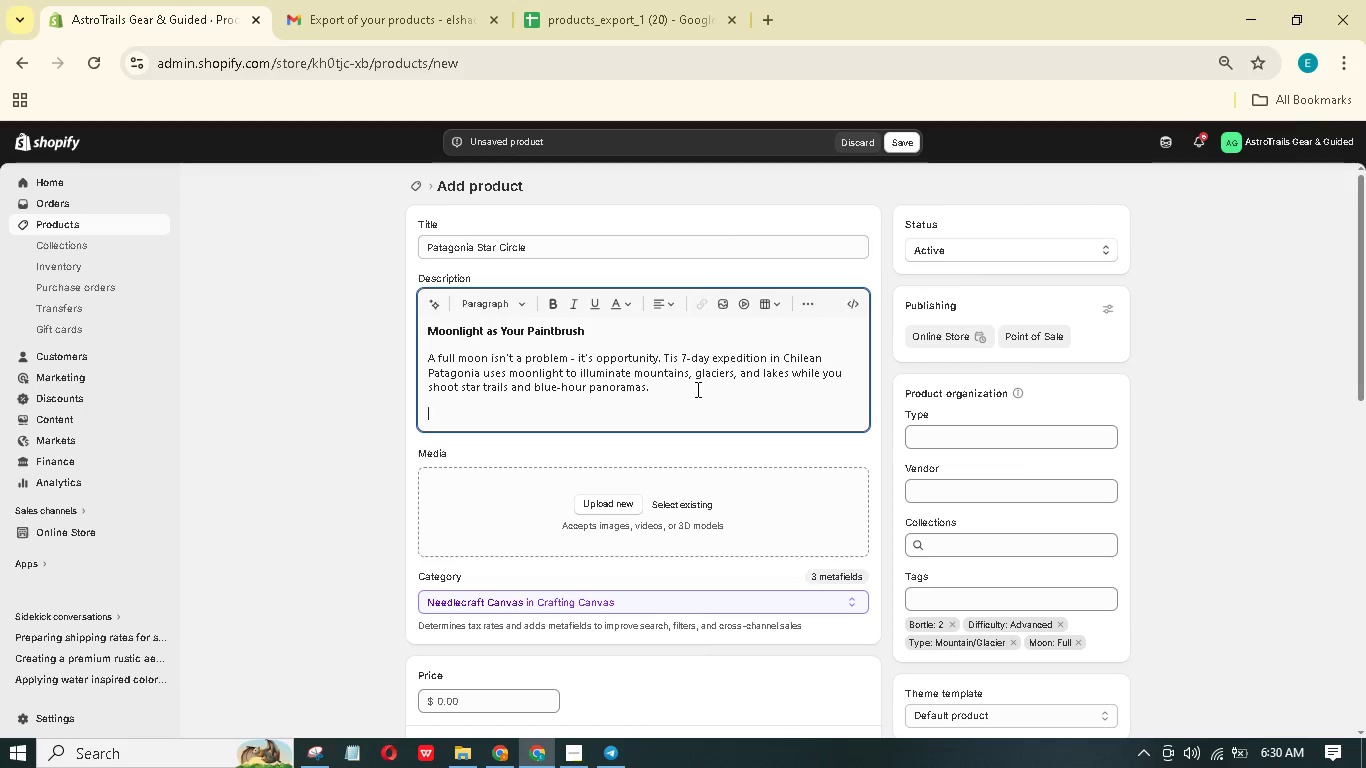 
type(Advanced Techniques Covered)
 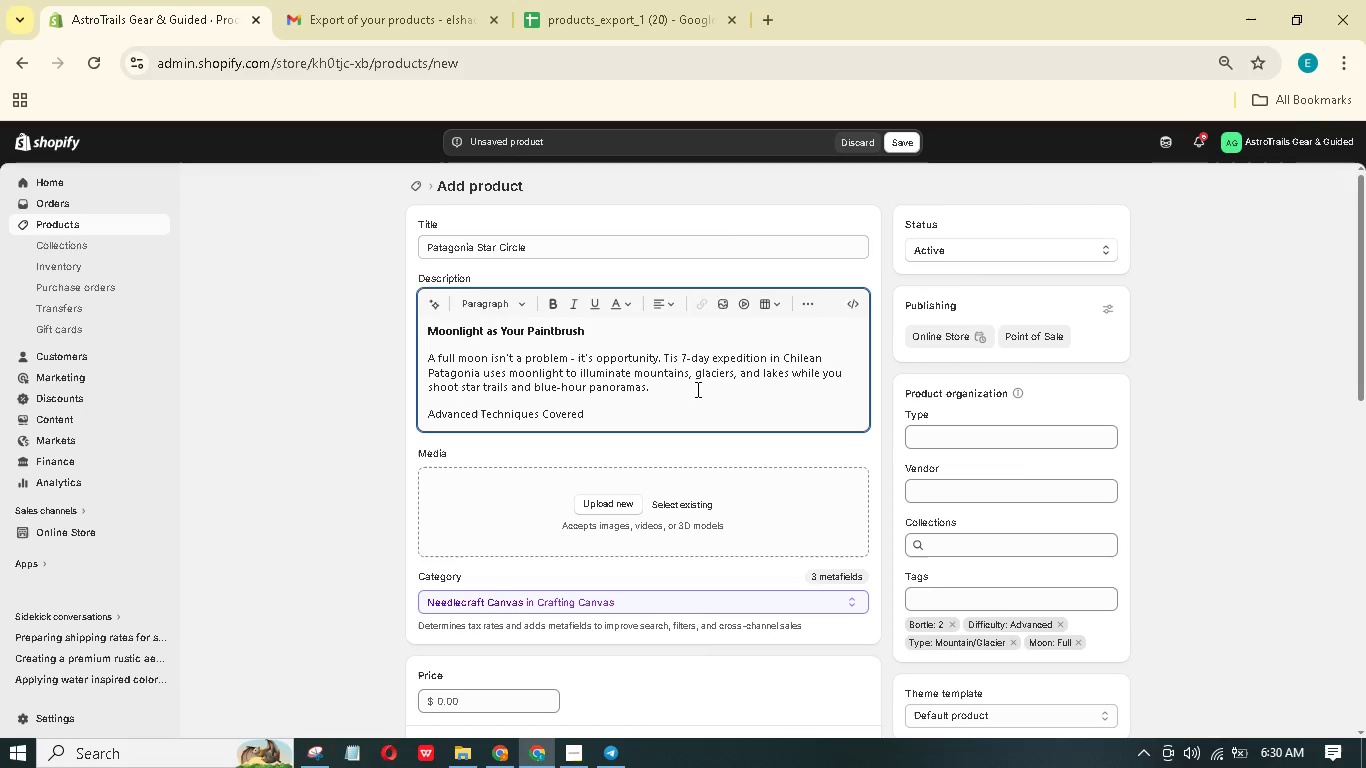 
wait(18.12)
 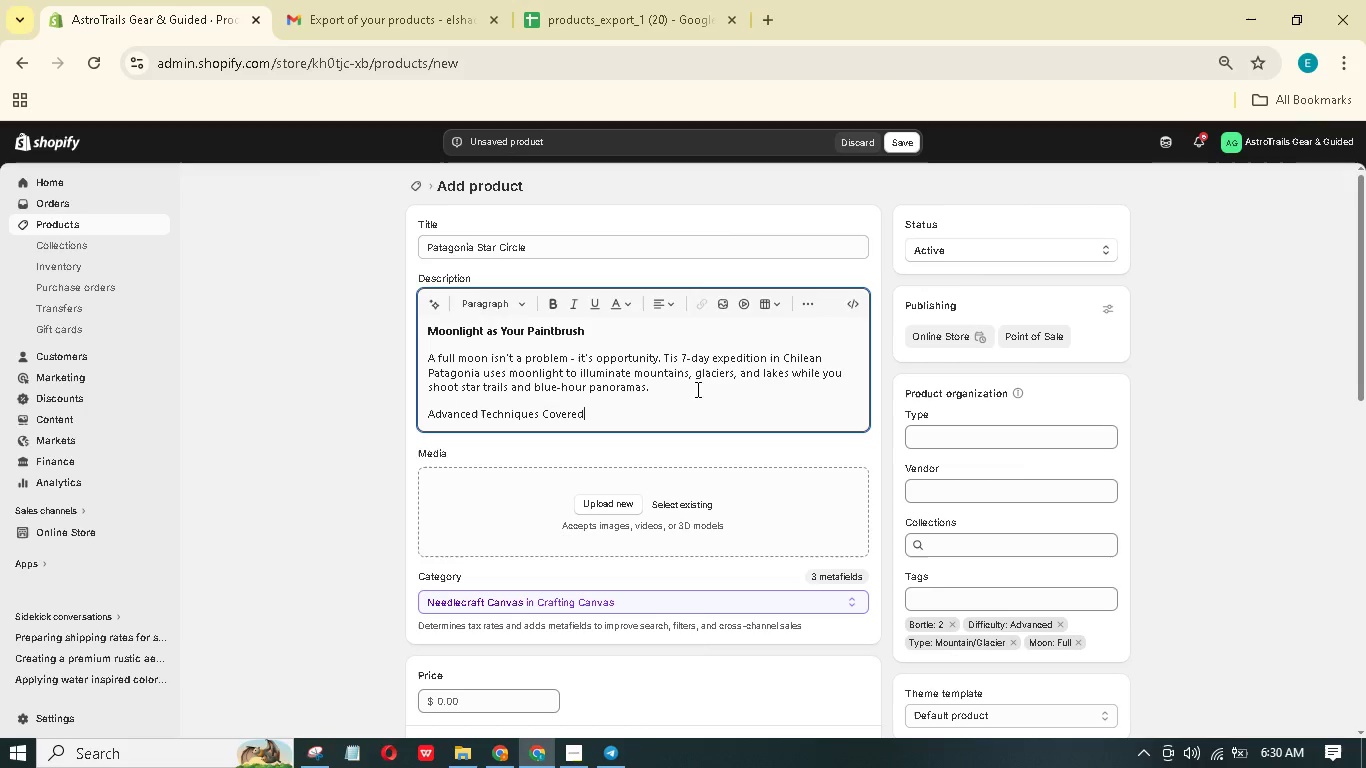 
key(Enter)
 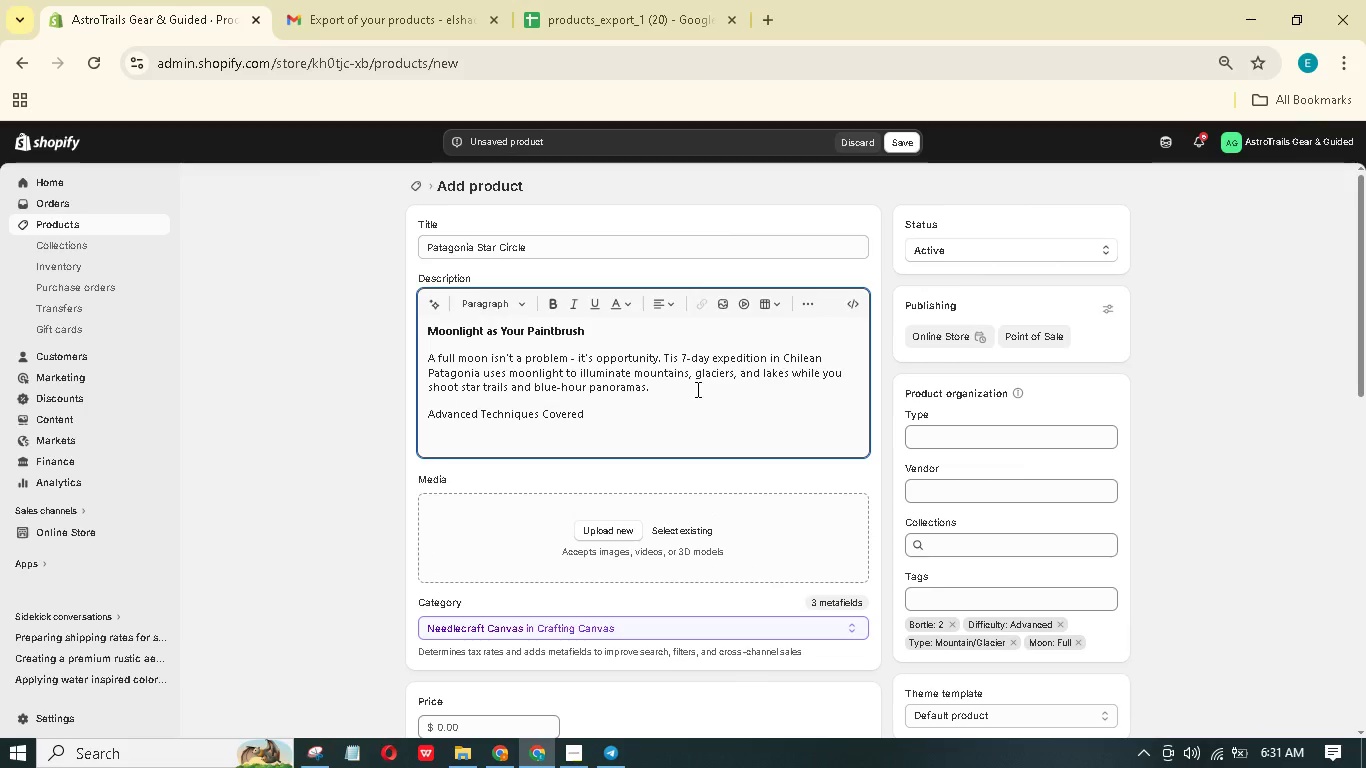 
type(Str-stcking )
key(Backspace)
key(Backspace)
key(Backspace)
key(Backspace)
key(Backspace)
key(Backspace)
type(acking for circulr trails ()
 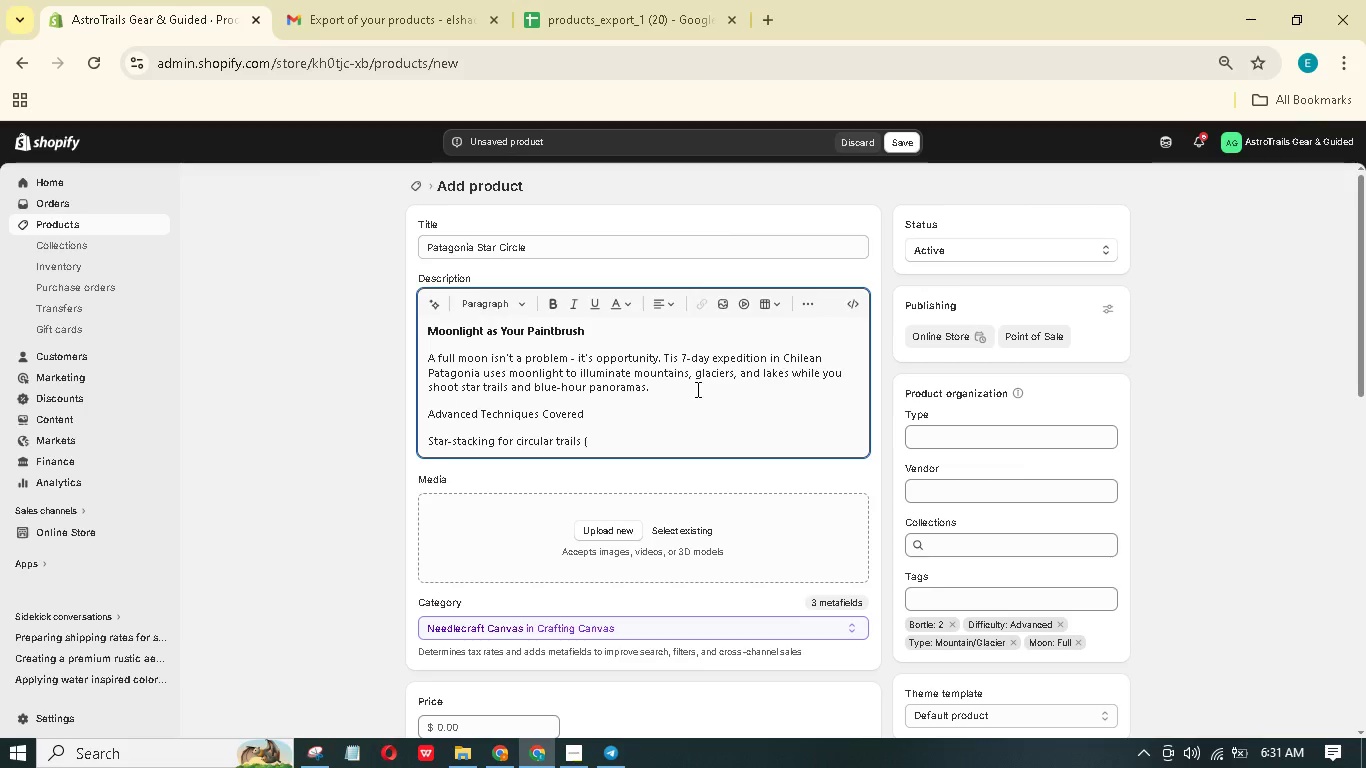 
type(up to 4 hors))
 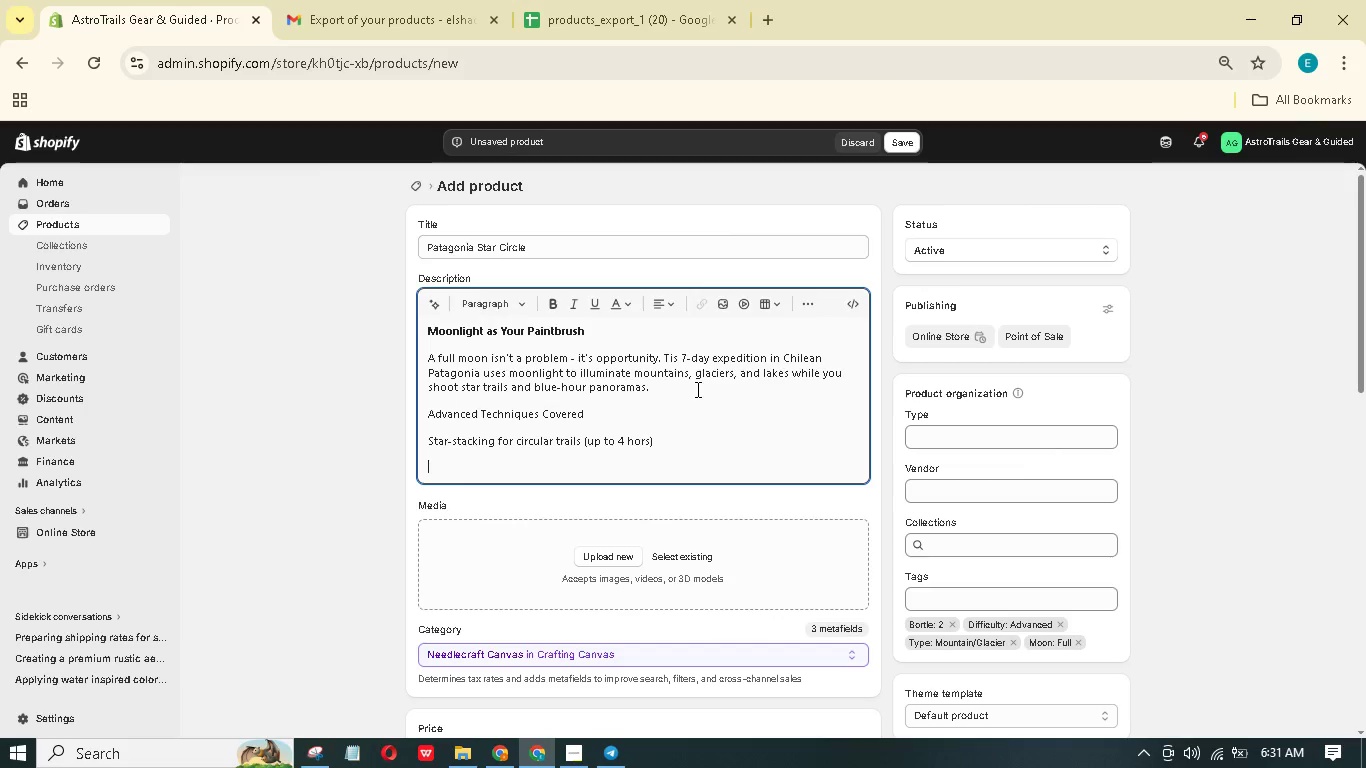 
 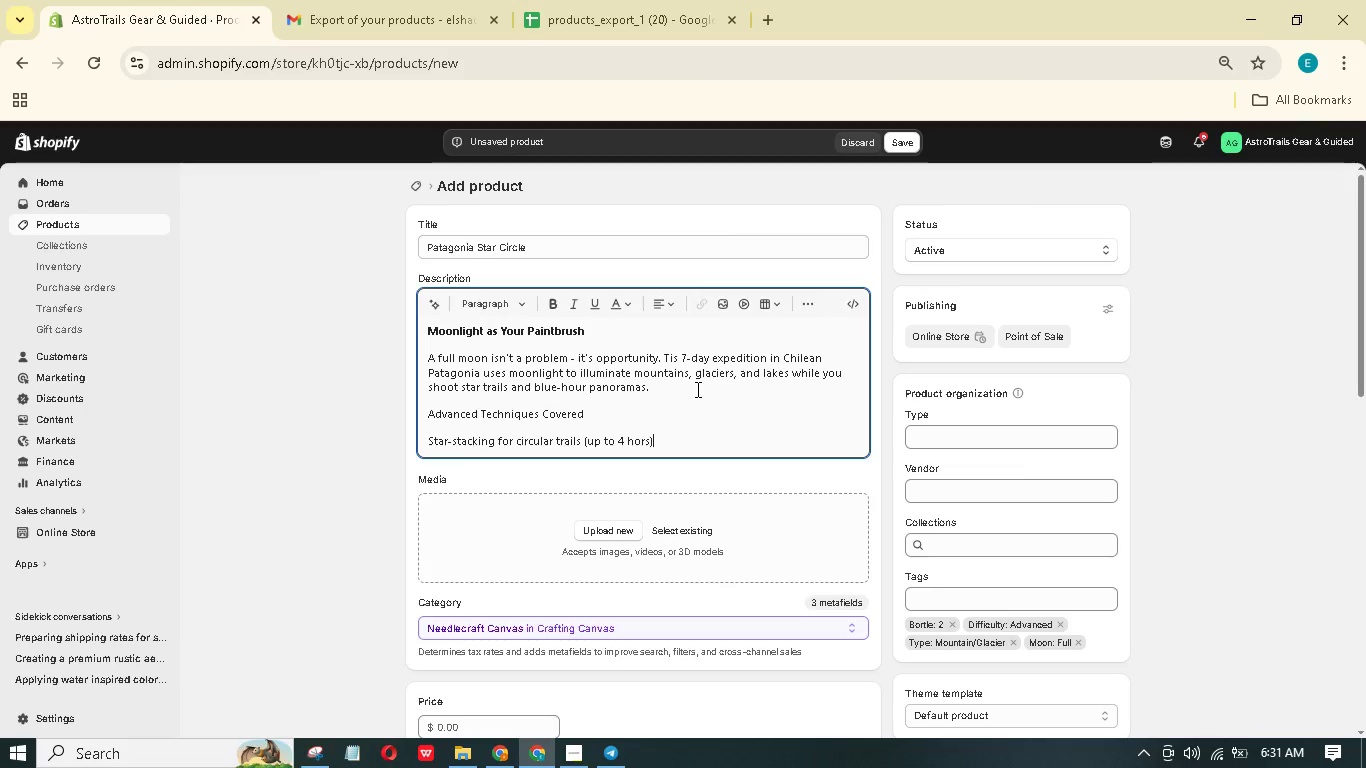 
key(Enter)
 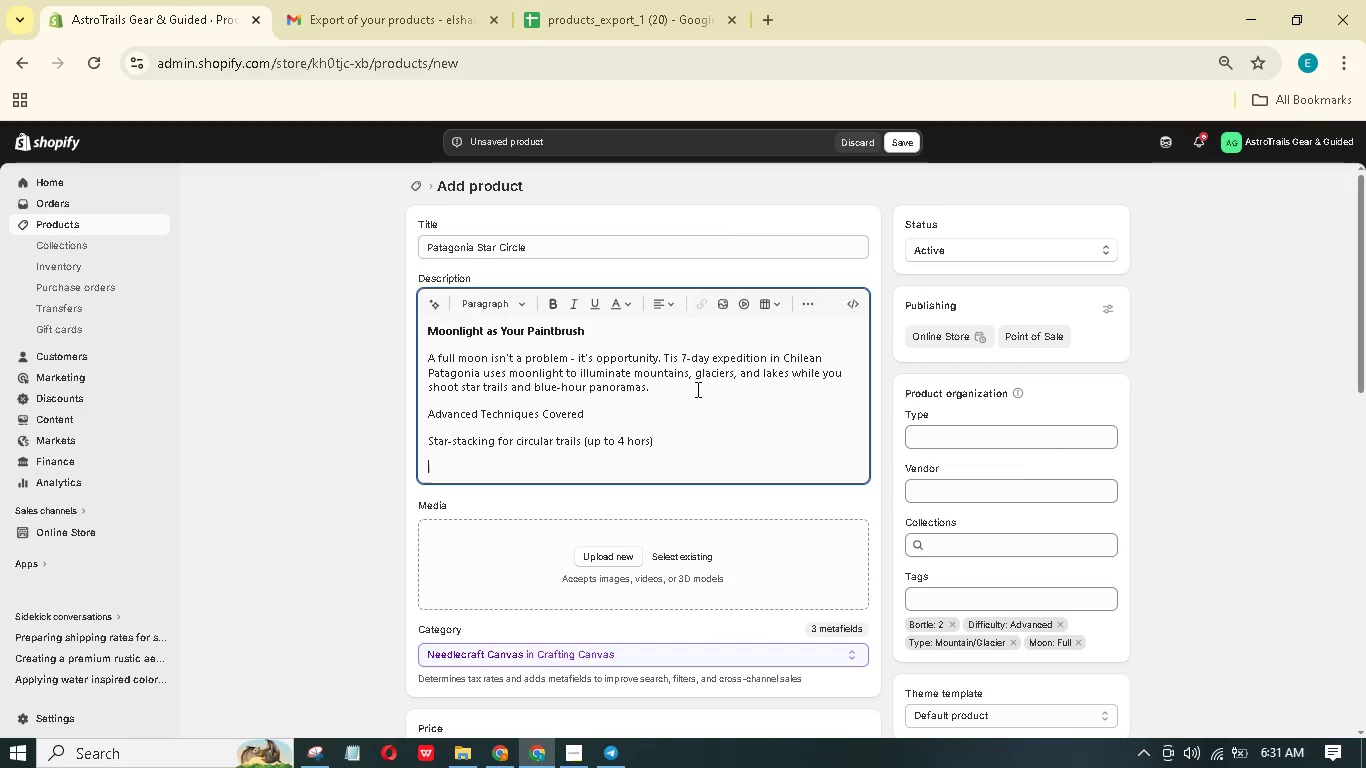 
type(Polr alignment in the southern hemisphere)
 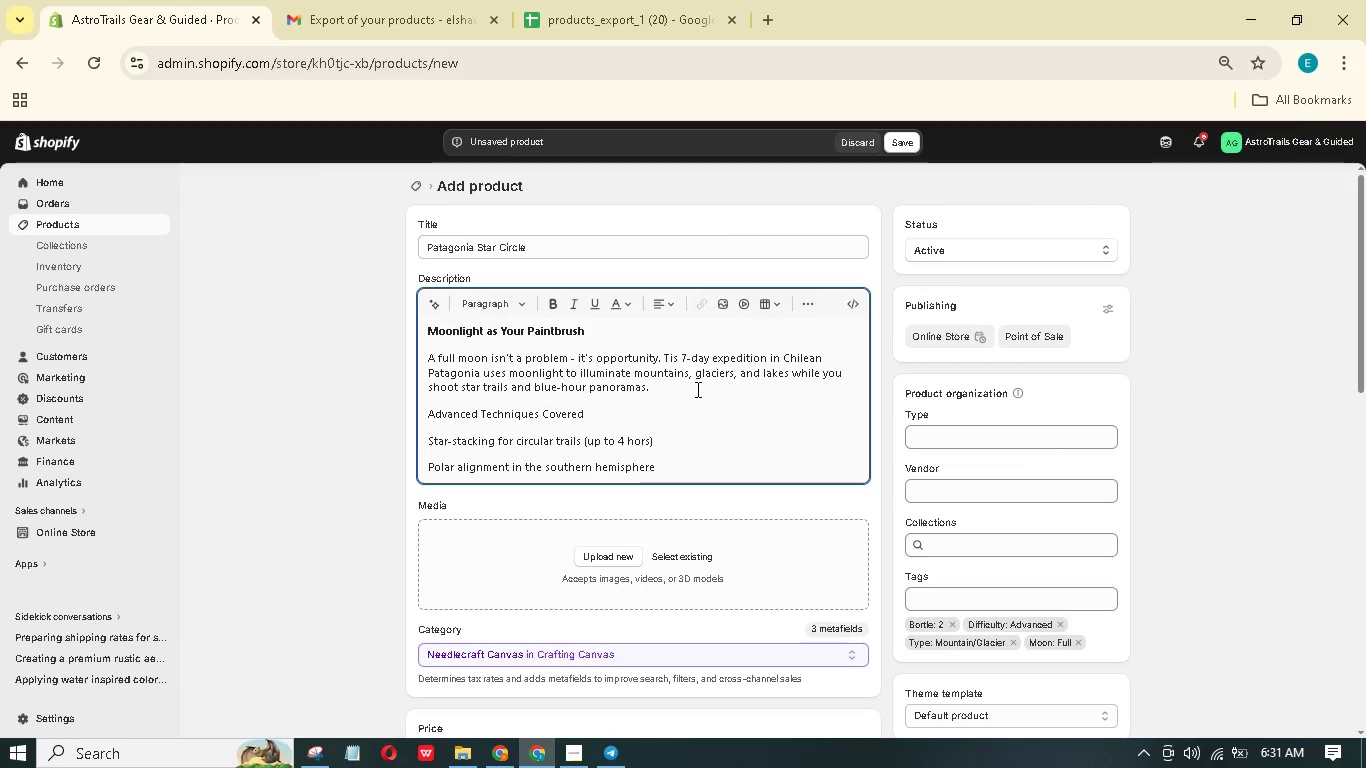 
key(Enter)
 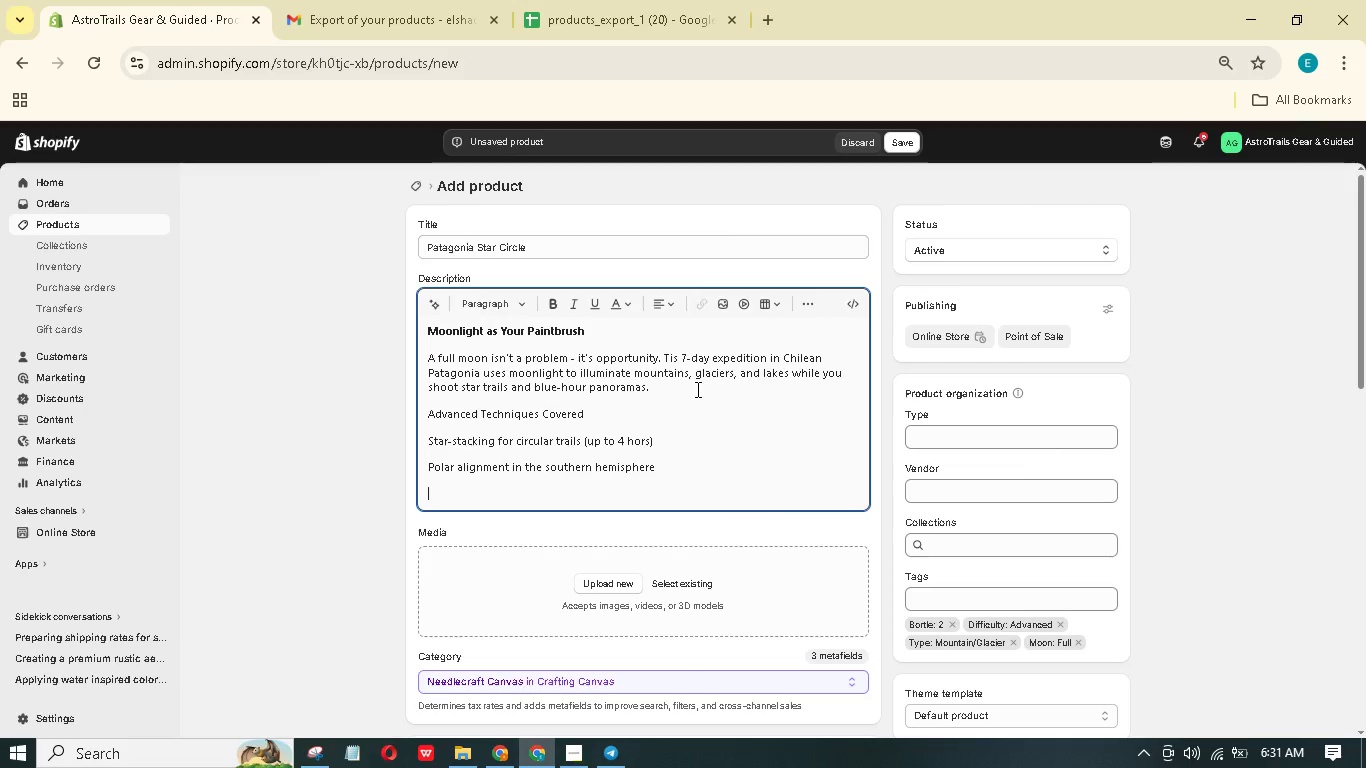 
type(Time-blending moonit )
key(Backspace)
key(Backspace)
key(Backspace)
type(lit landscapes ith twi)
 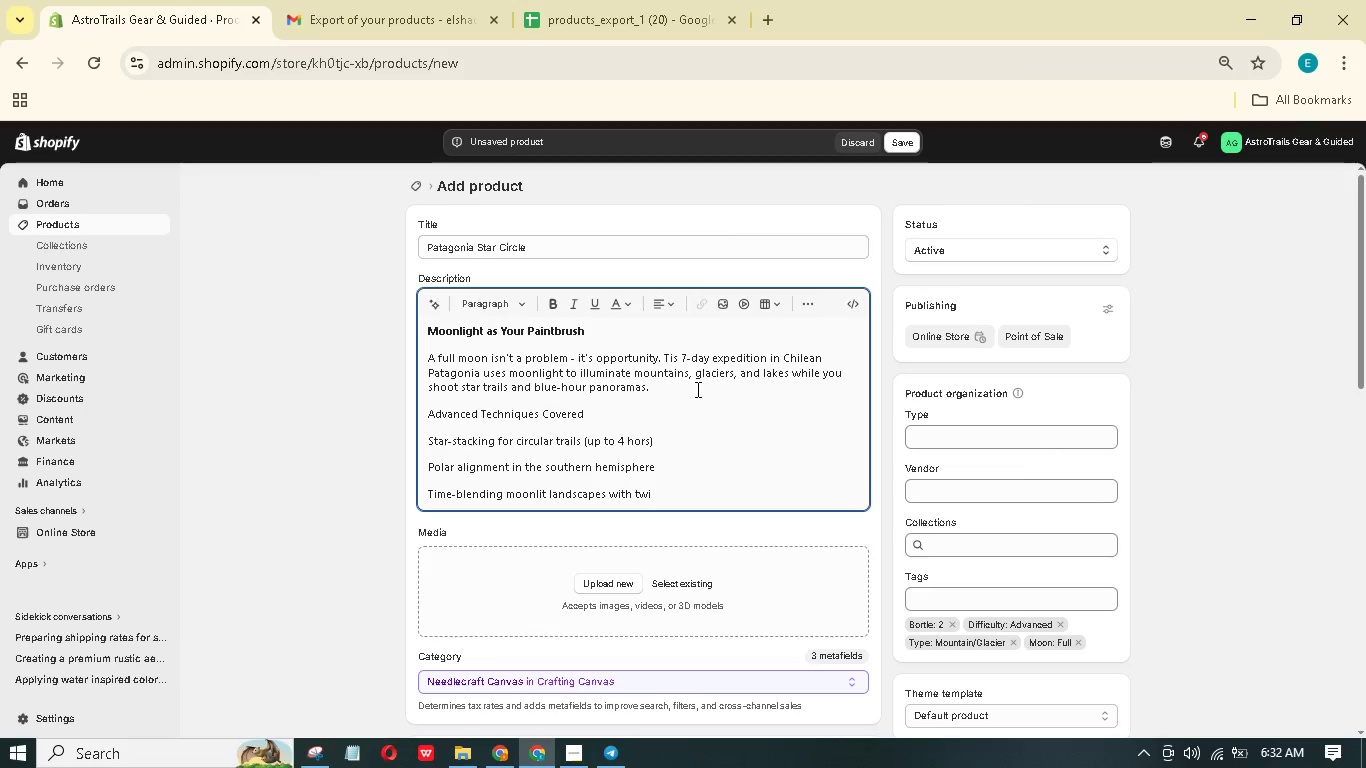 
type(light sky.)
 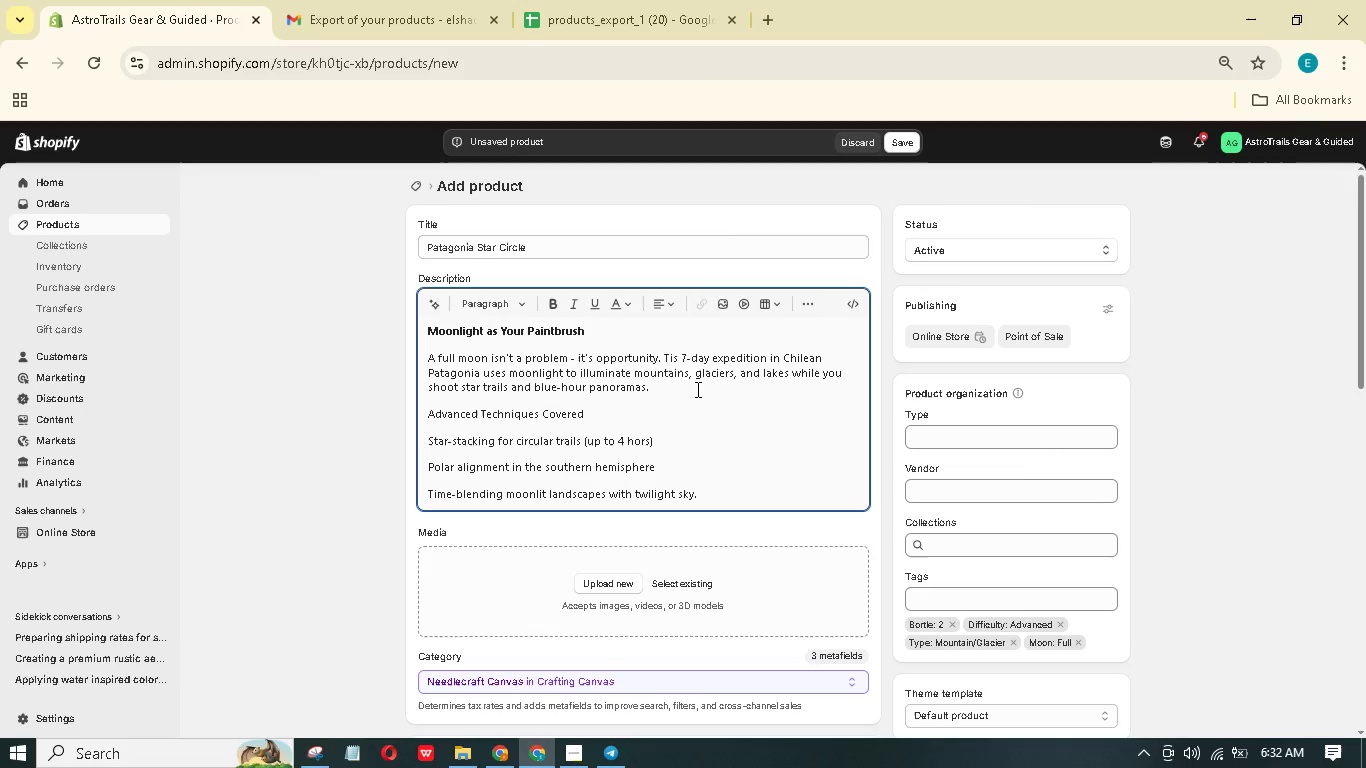 
wait(6.39)
 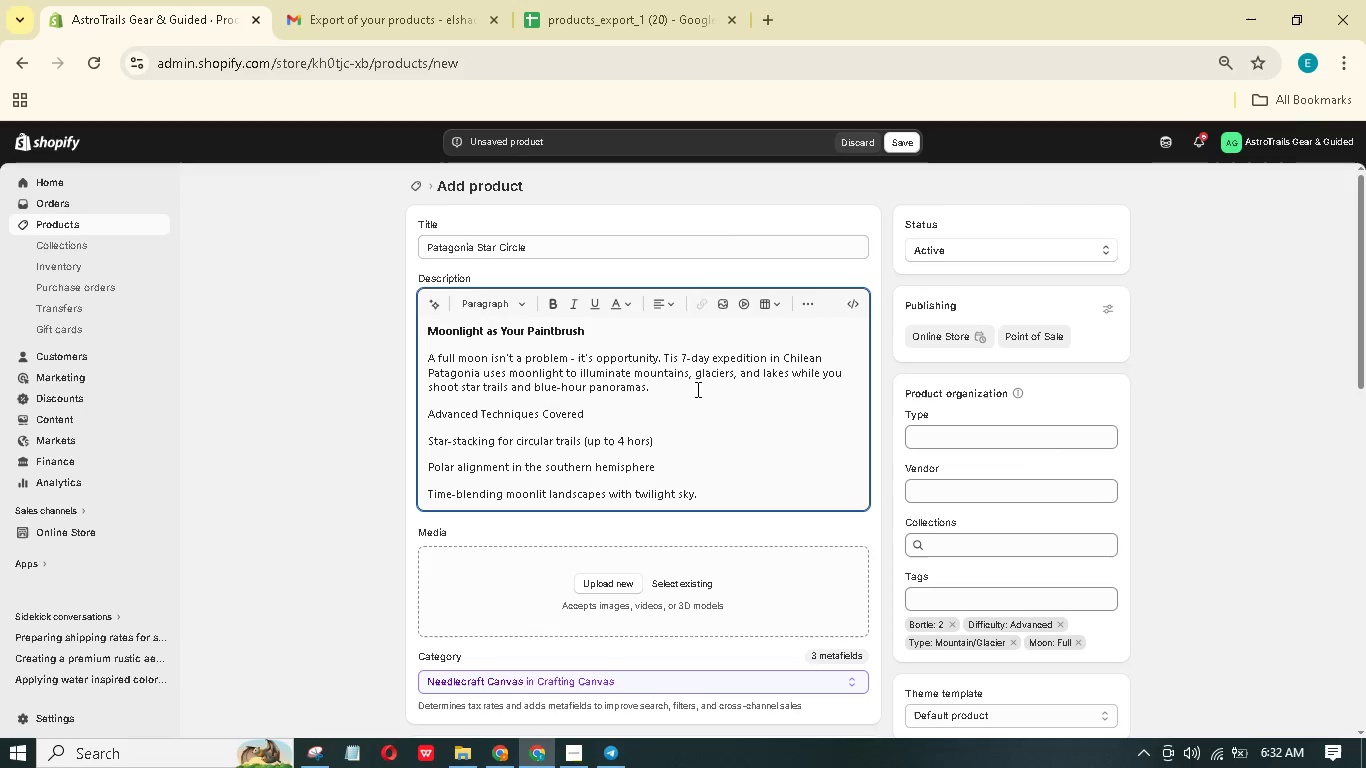 
key(Enter)
 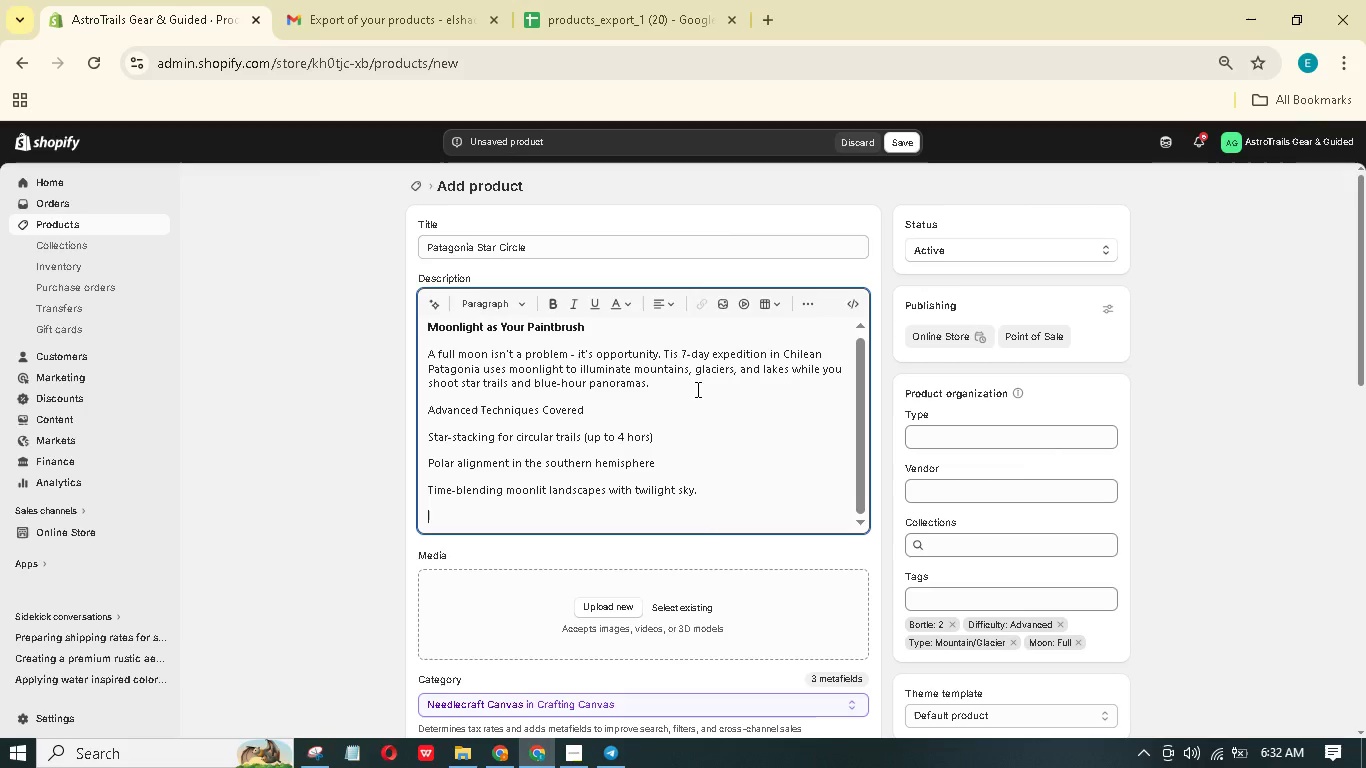 
type(Loction Highlights)
 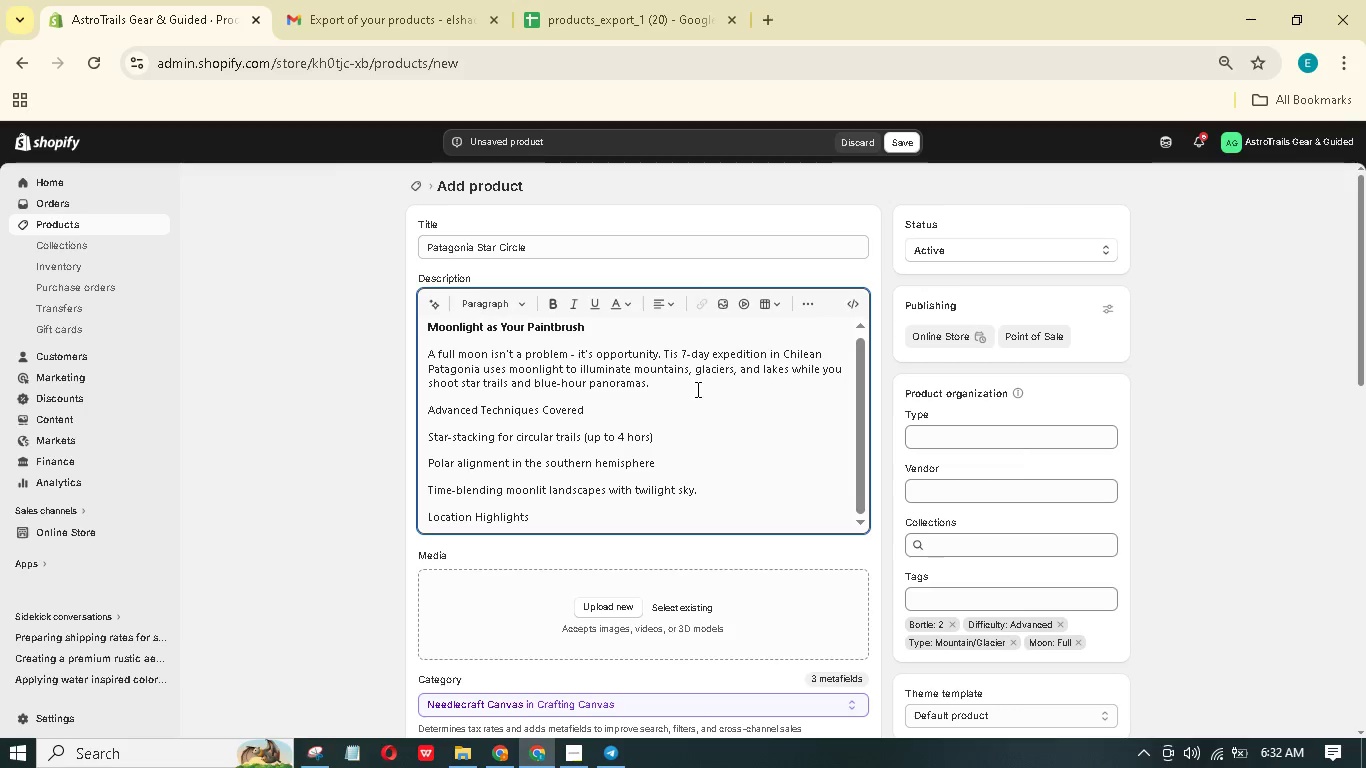 
hold_key(key=A, duration=0.34)
 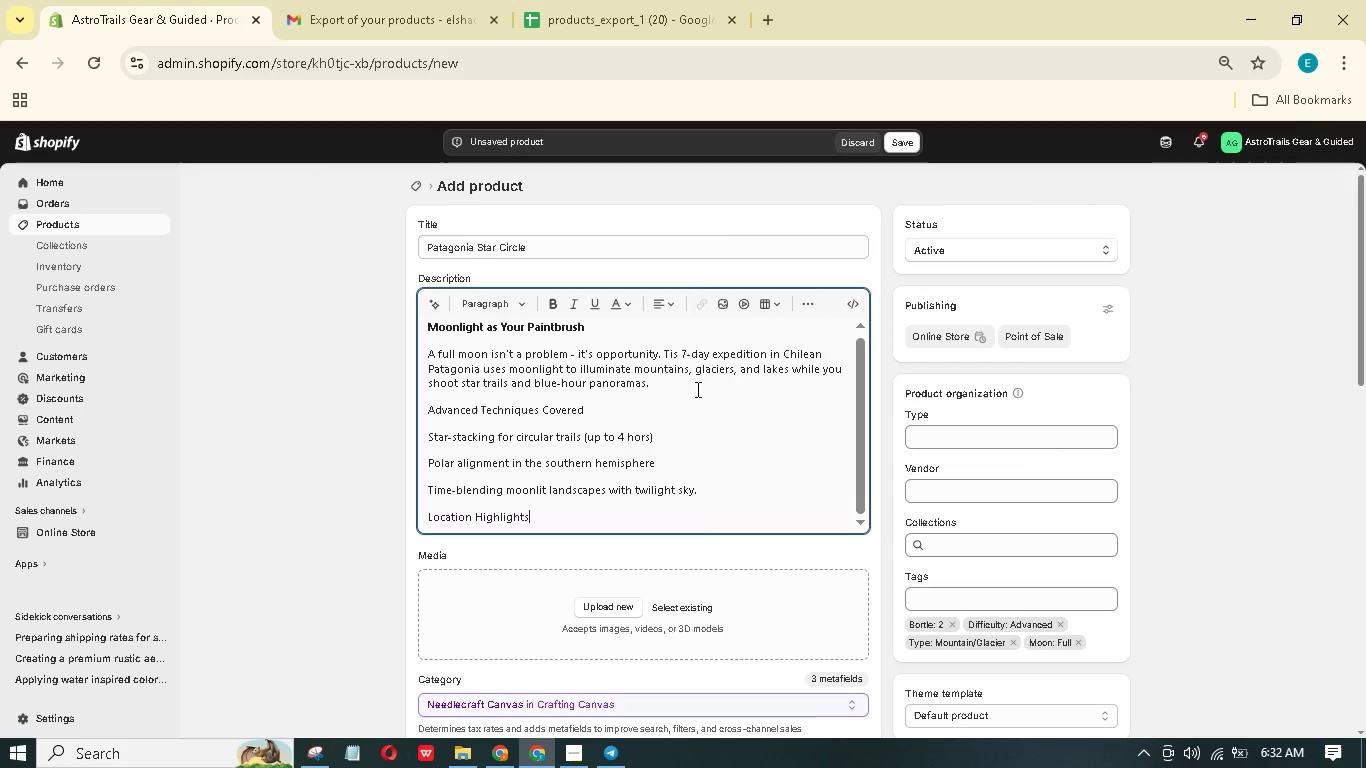 
key(Enter)
 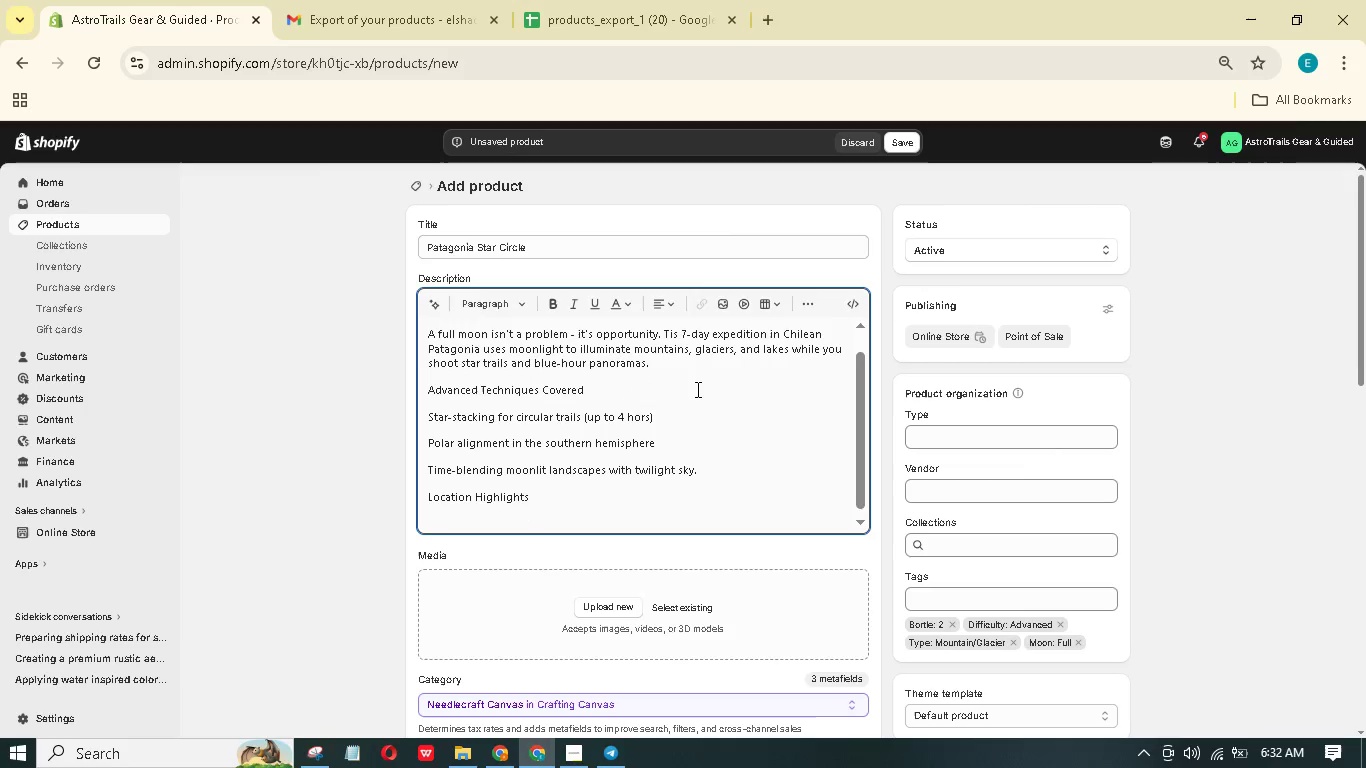 
type(Torres del paine National prk.)
 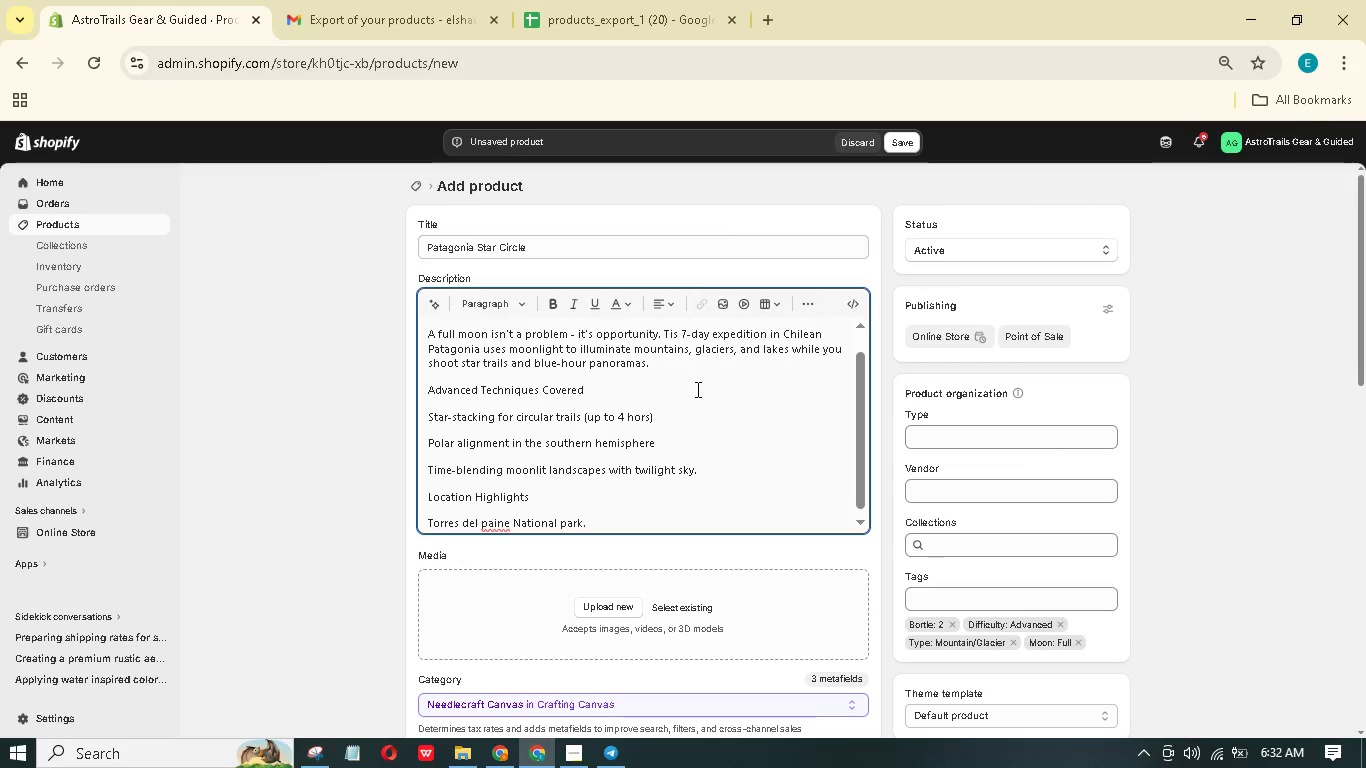 
wait(5.69)
 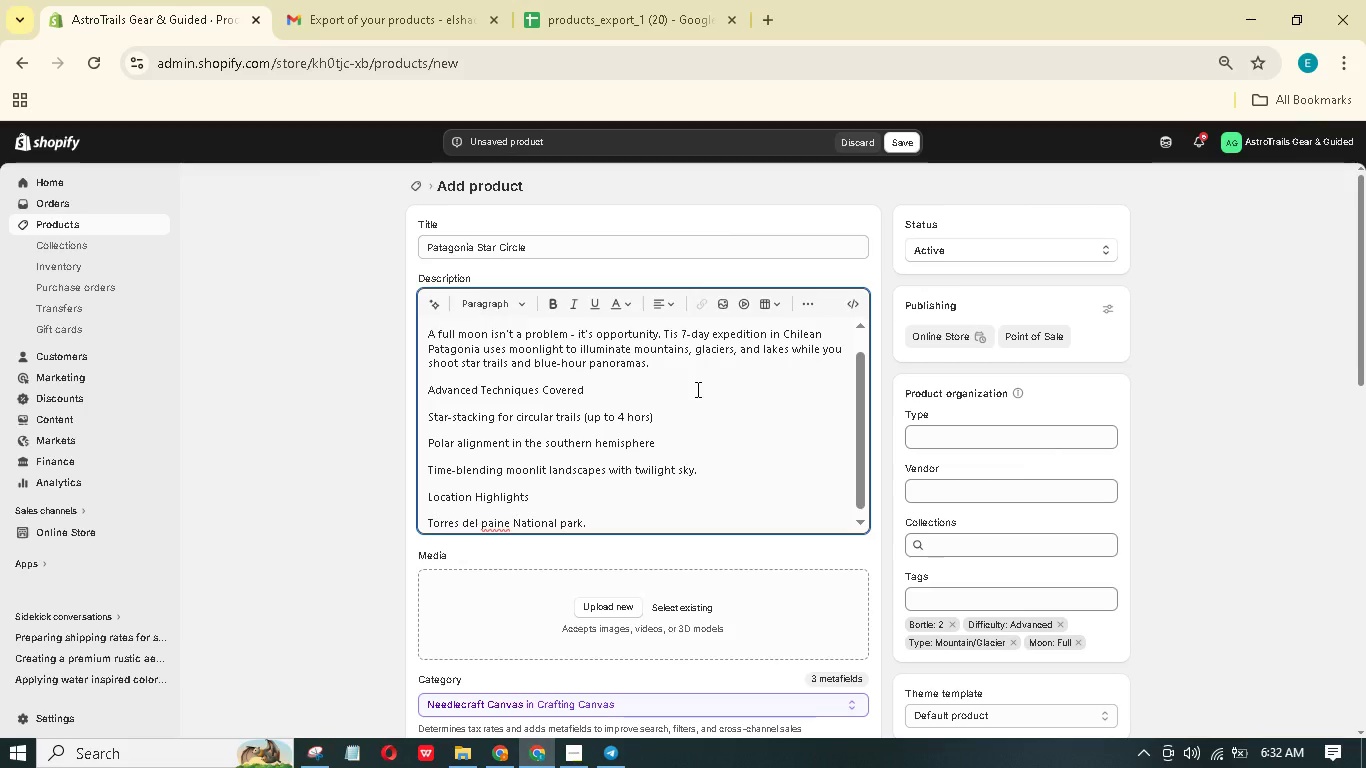 
left_click([657, 521])
 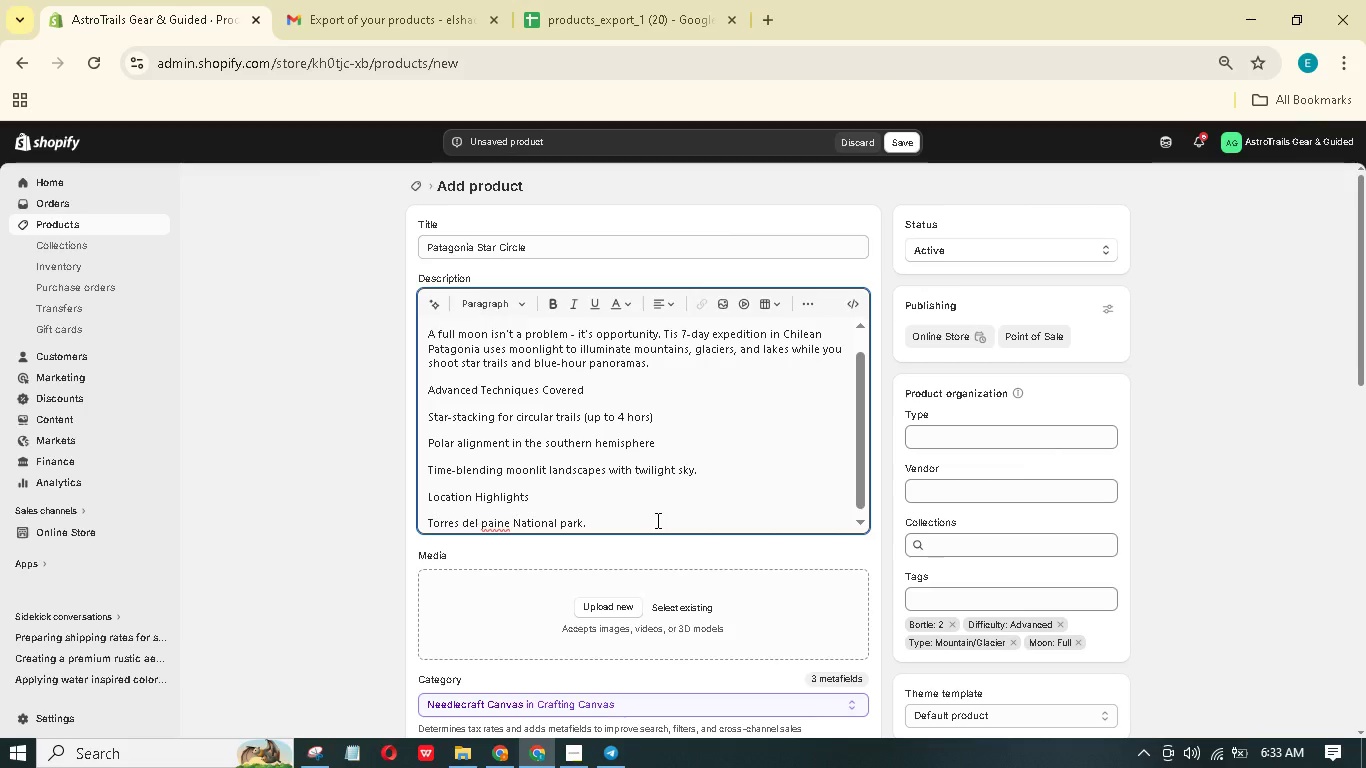 
key(Enter)
 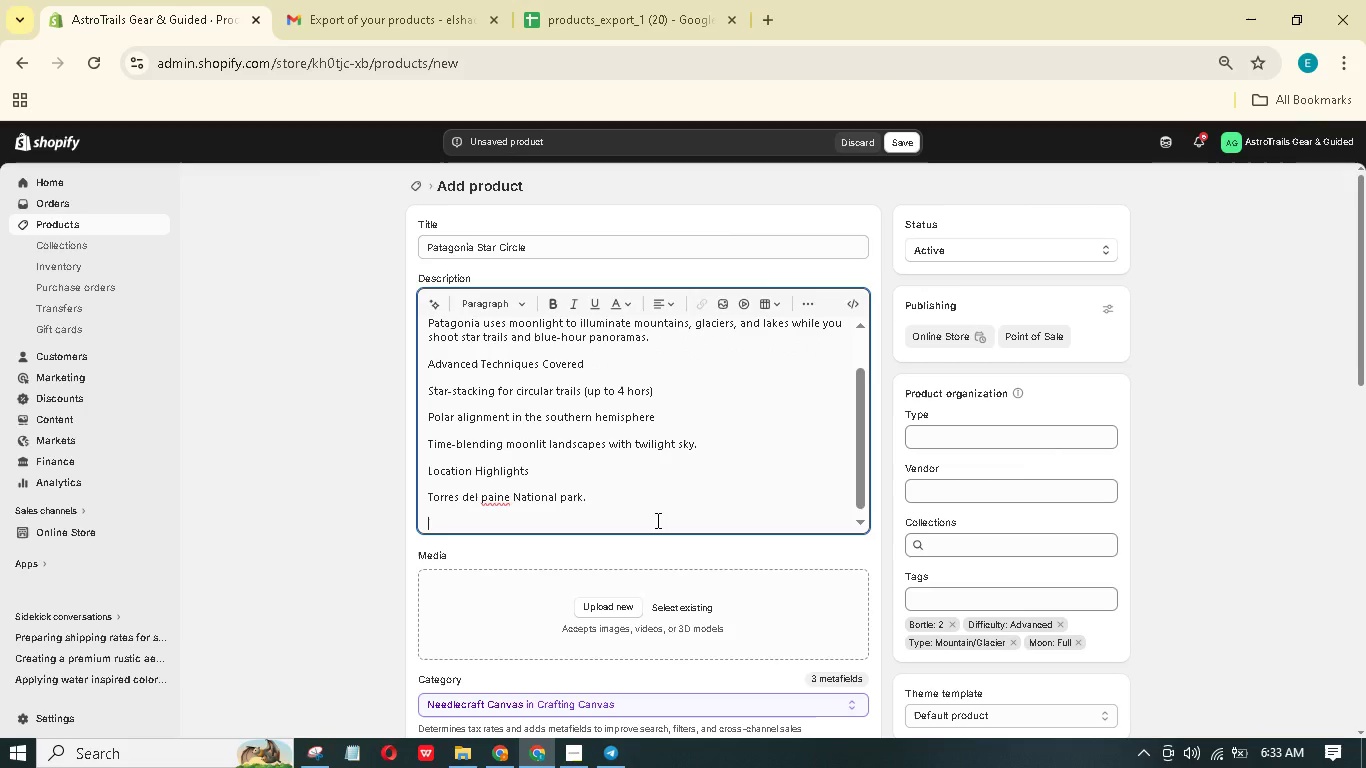 
type(Grey Glacir Viewpoint (night hike))
 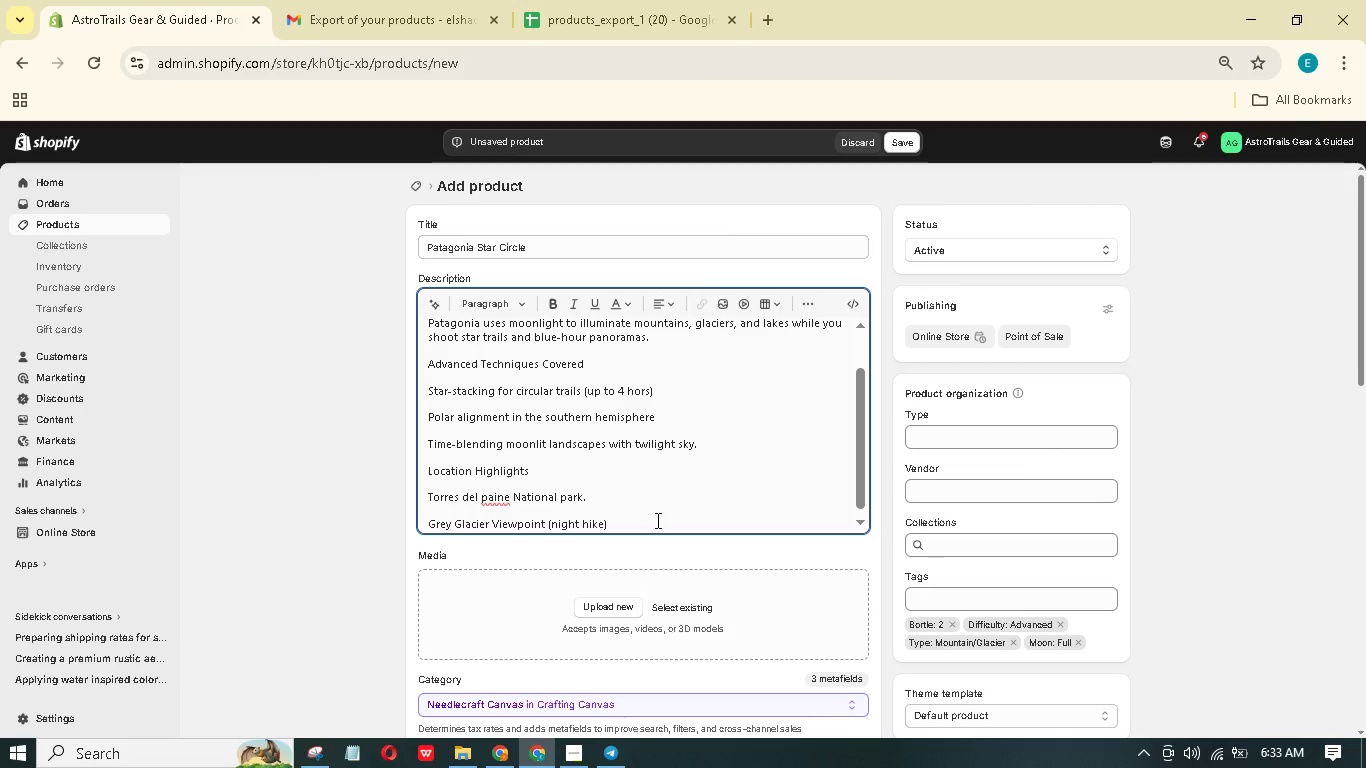 
key(Enter)
 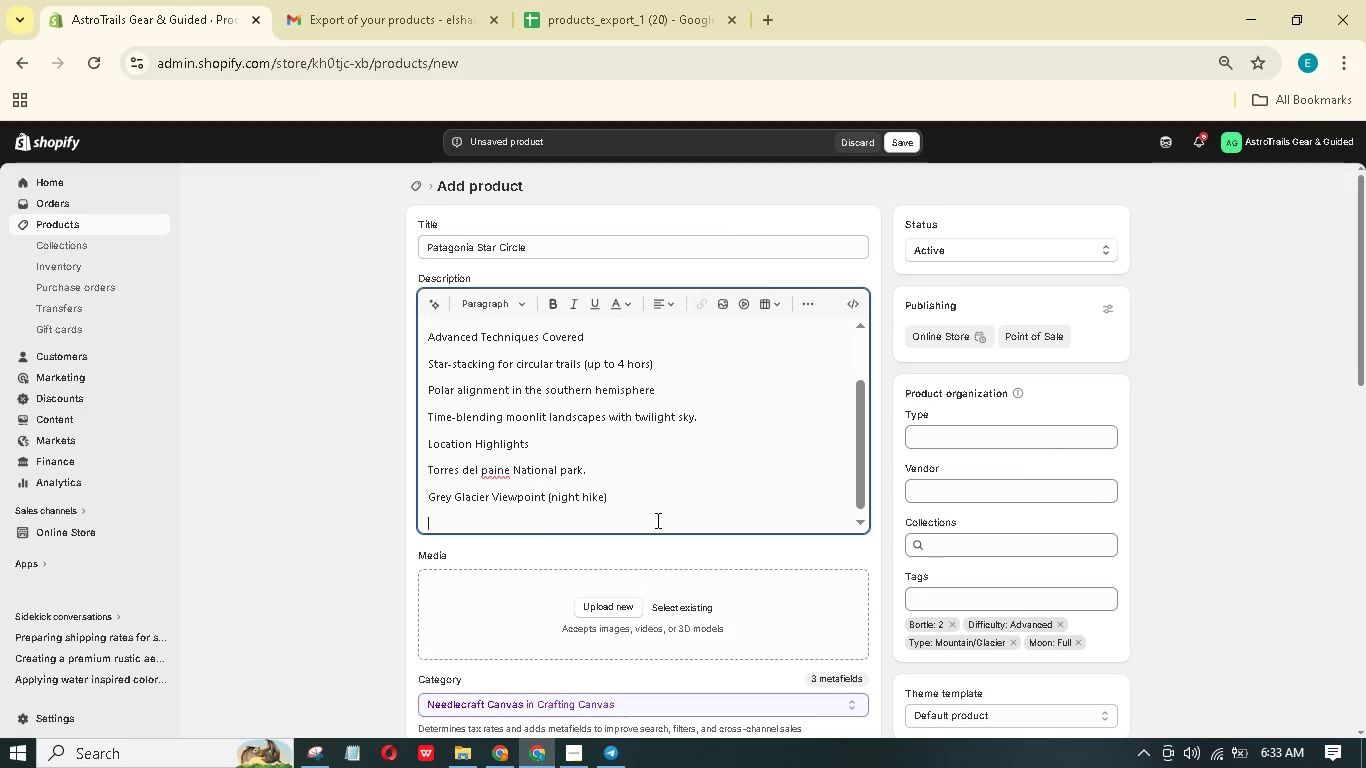 
type(Refugio lodging ith powr for chnging)
 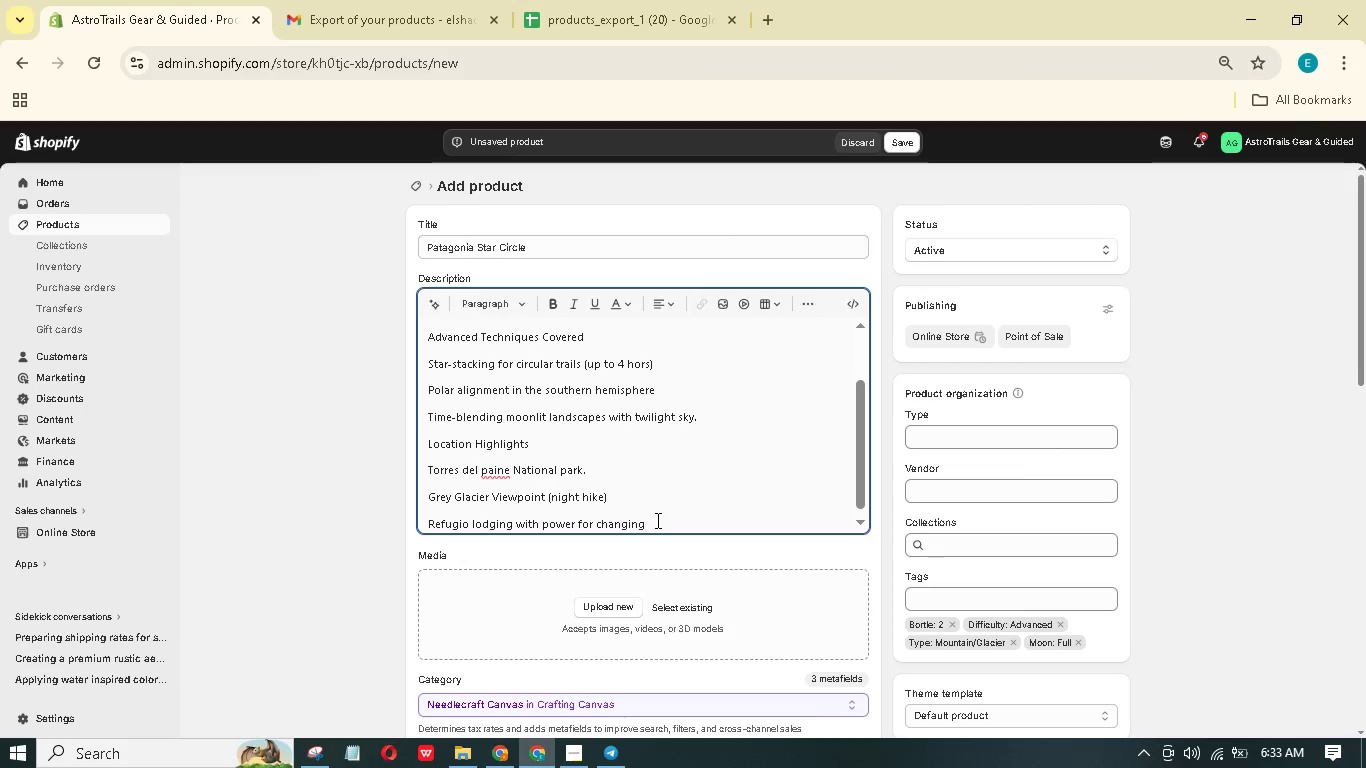 
hold_key(key=A, duration=0.33)
 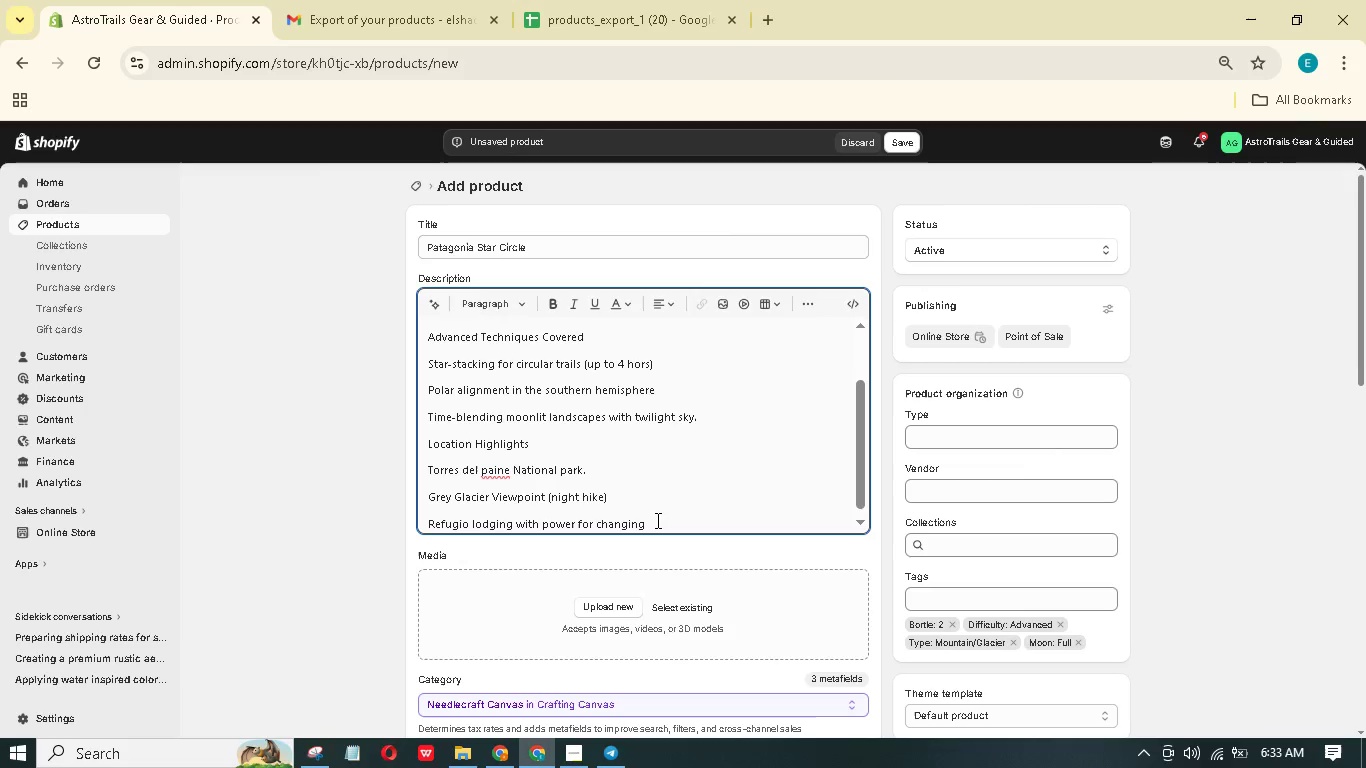 
key(Enter)
 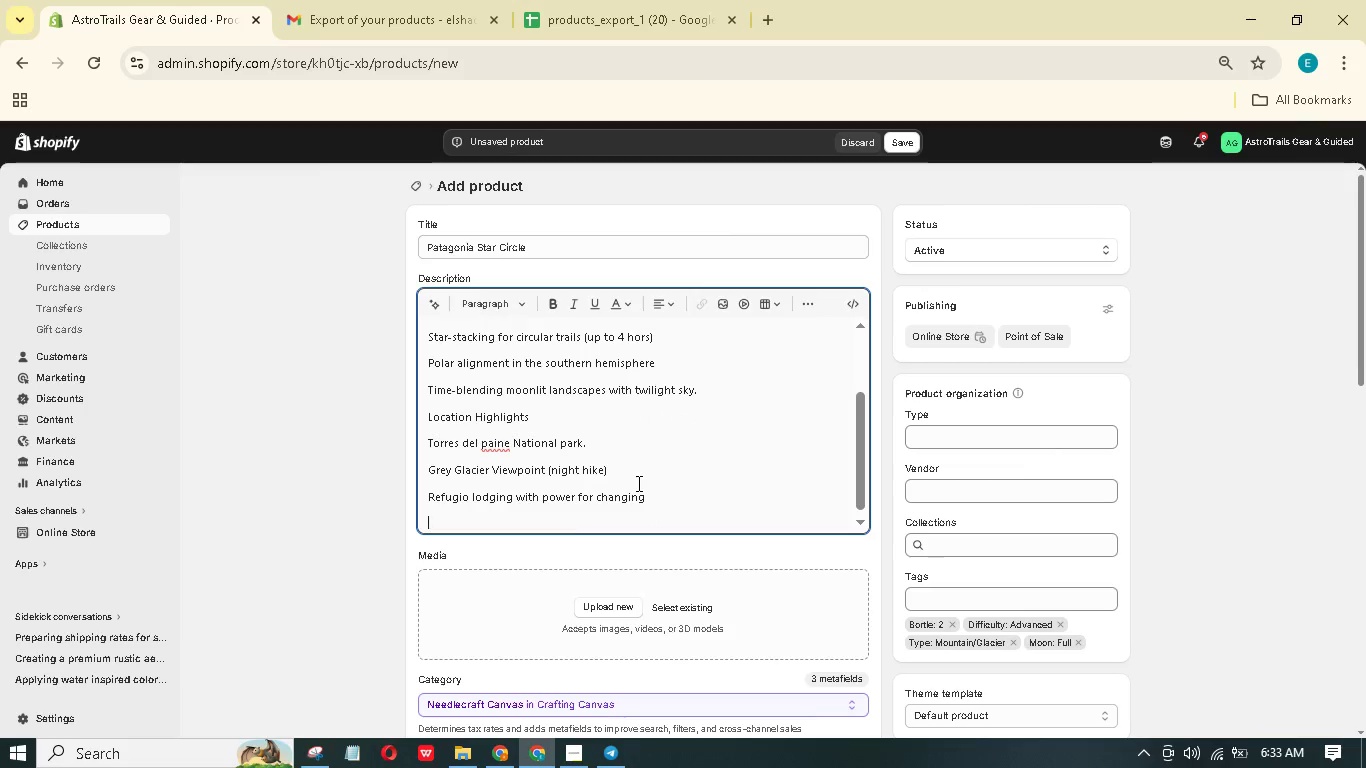 
wait(5.03)
 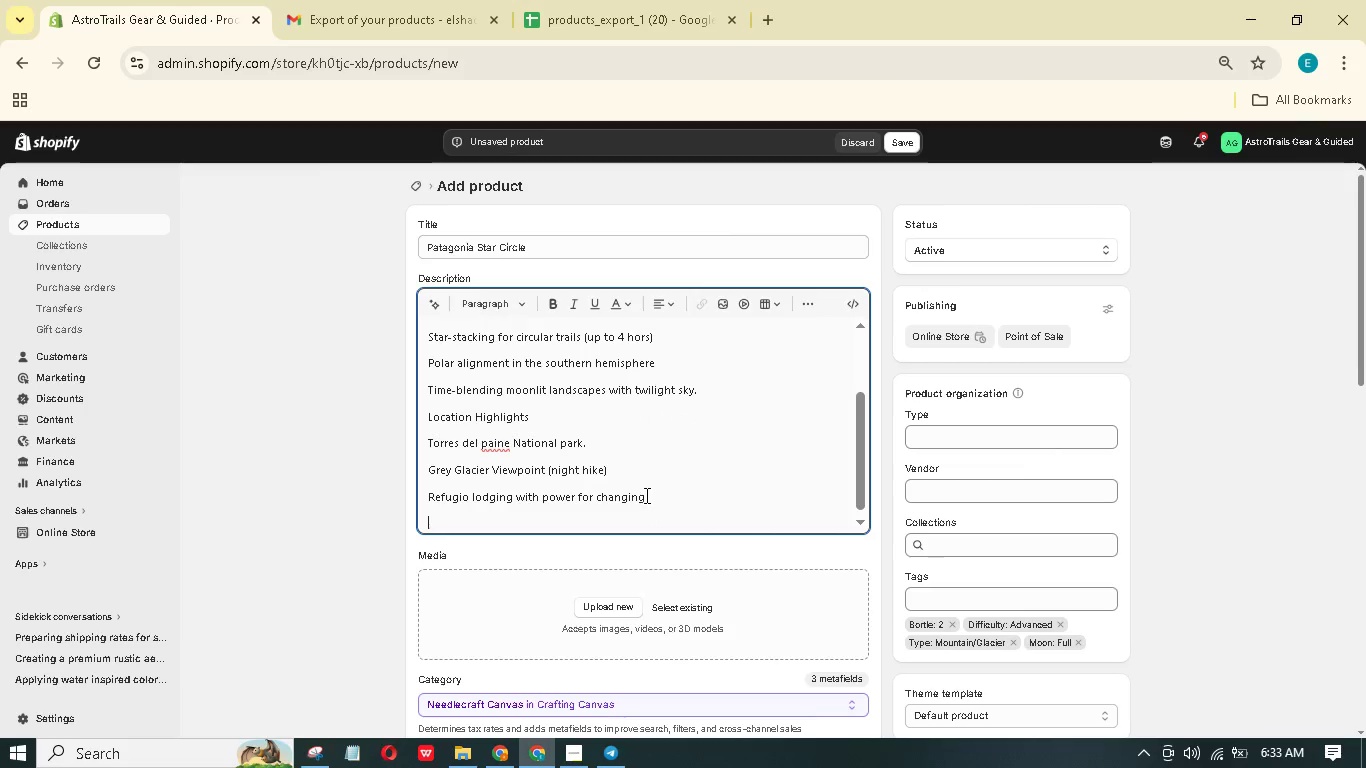 
type(Included)
 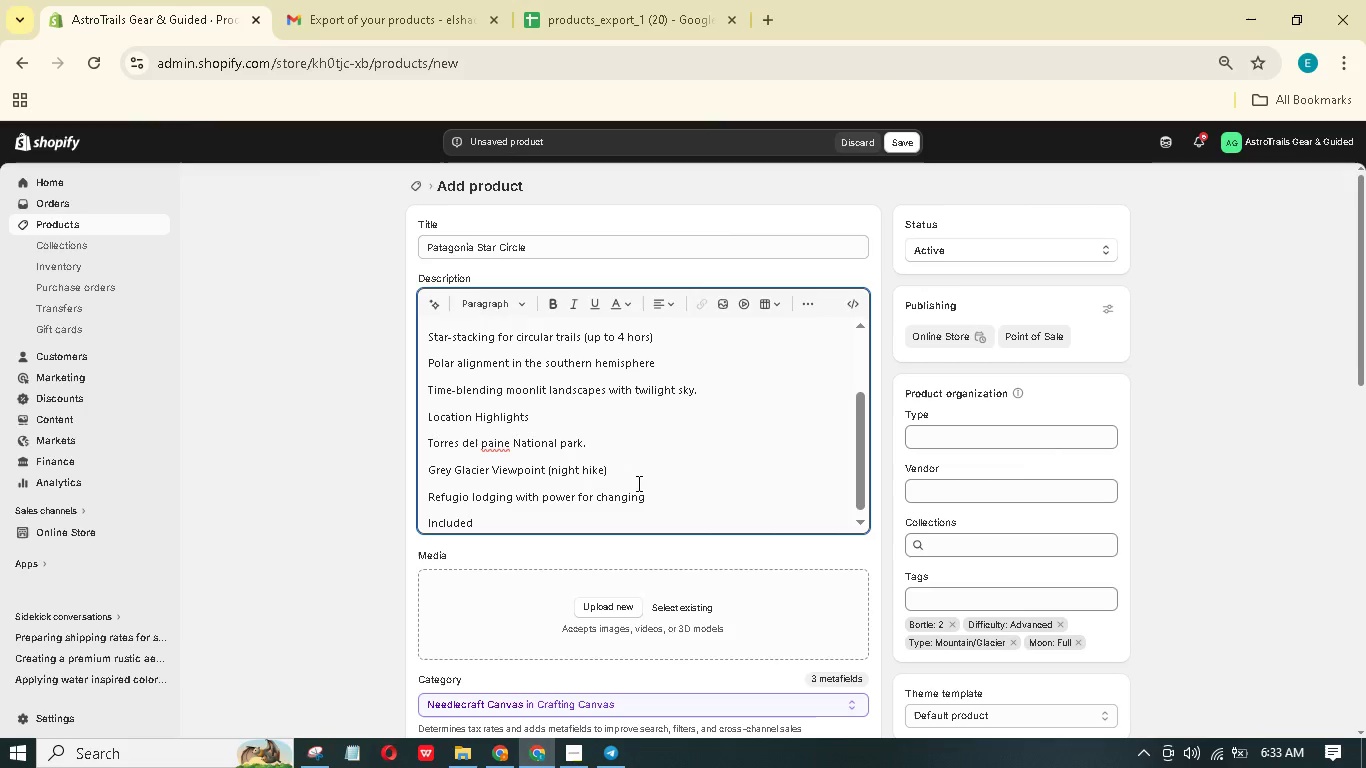 
key(Enter)
 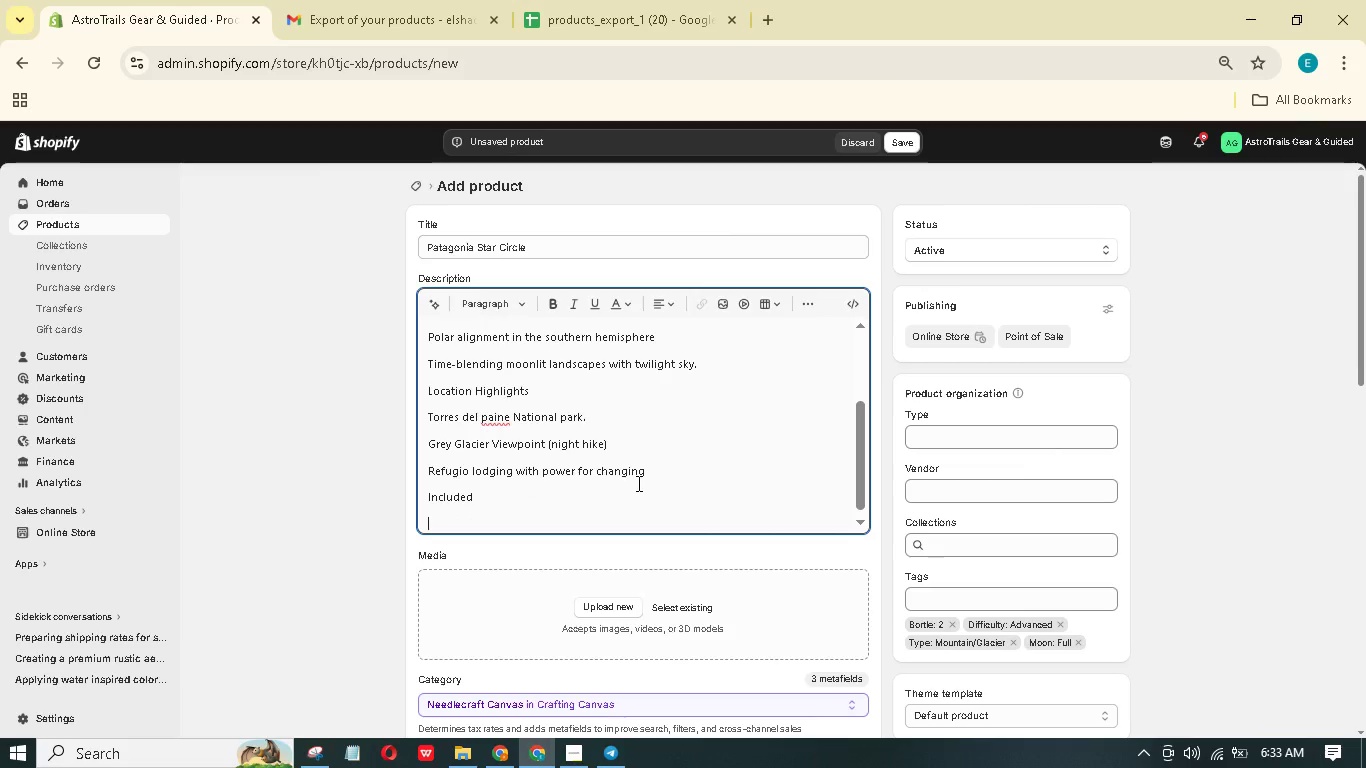 
type(Glamping accommodations (heated domes0)
 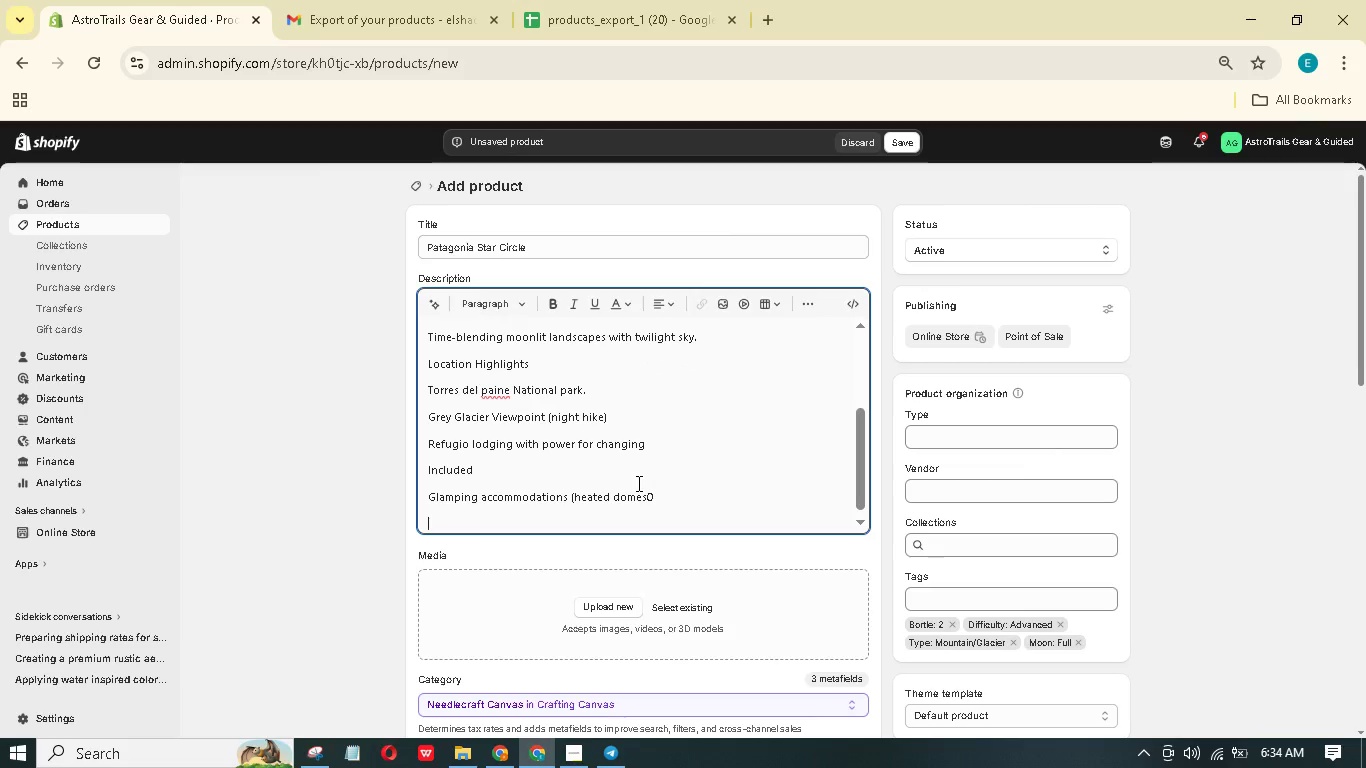 
 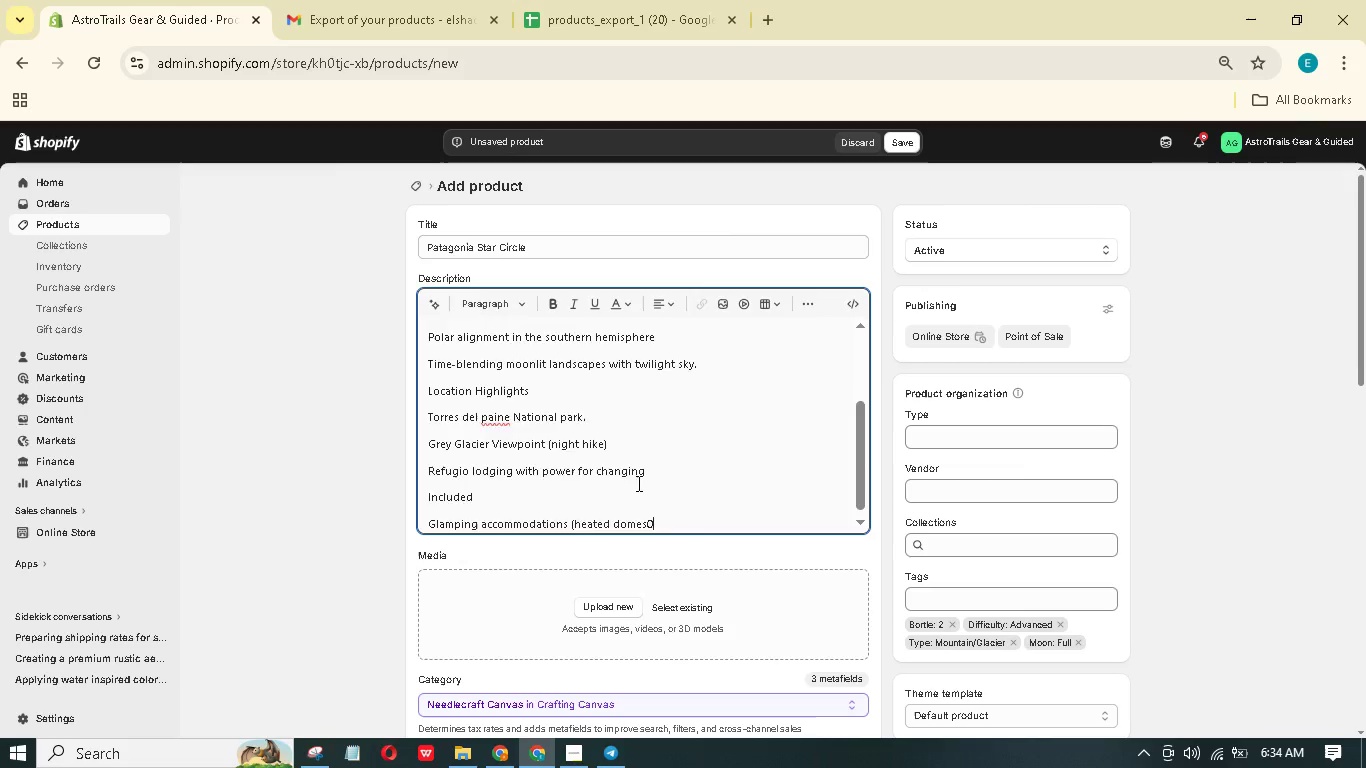 
key(Enter)
 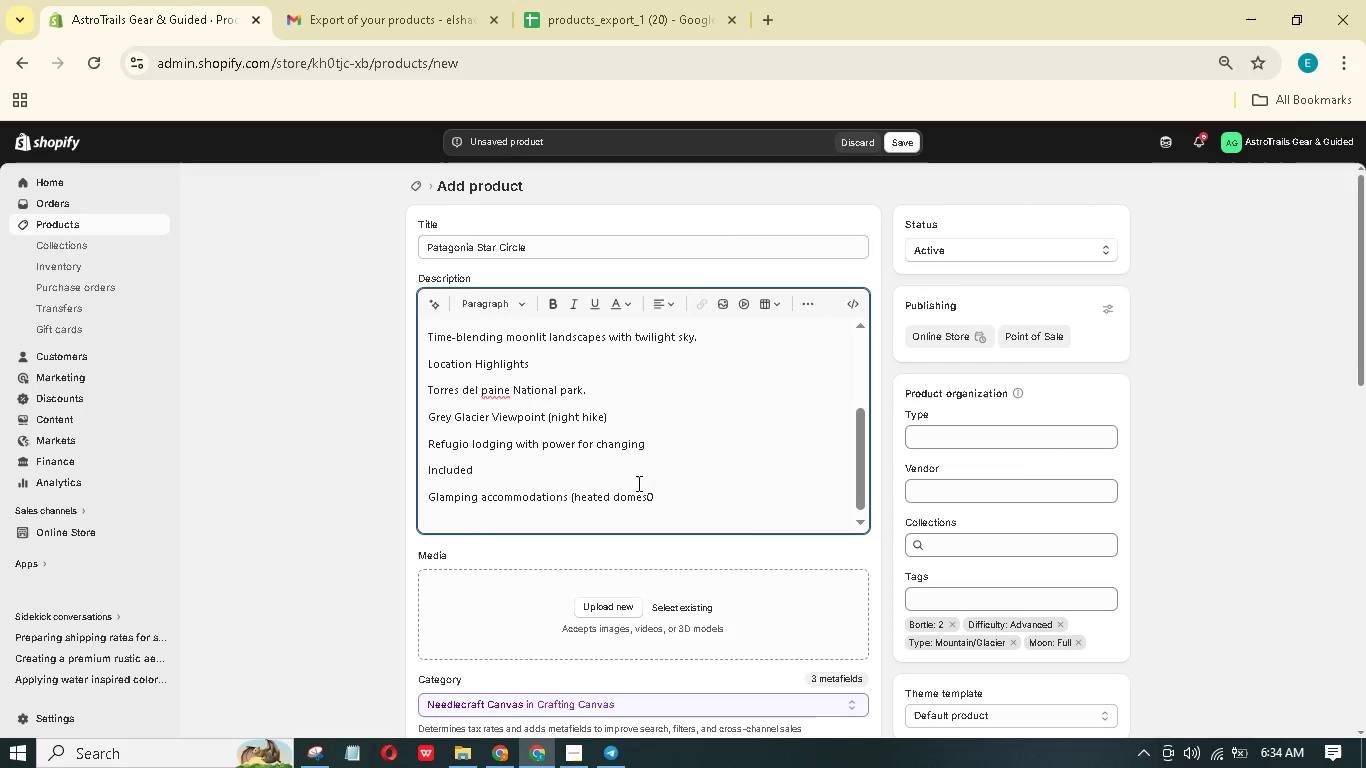 
type(All meals plus box lunches for night shoots)
 